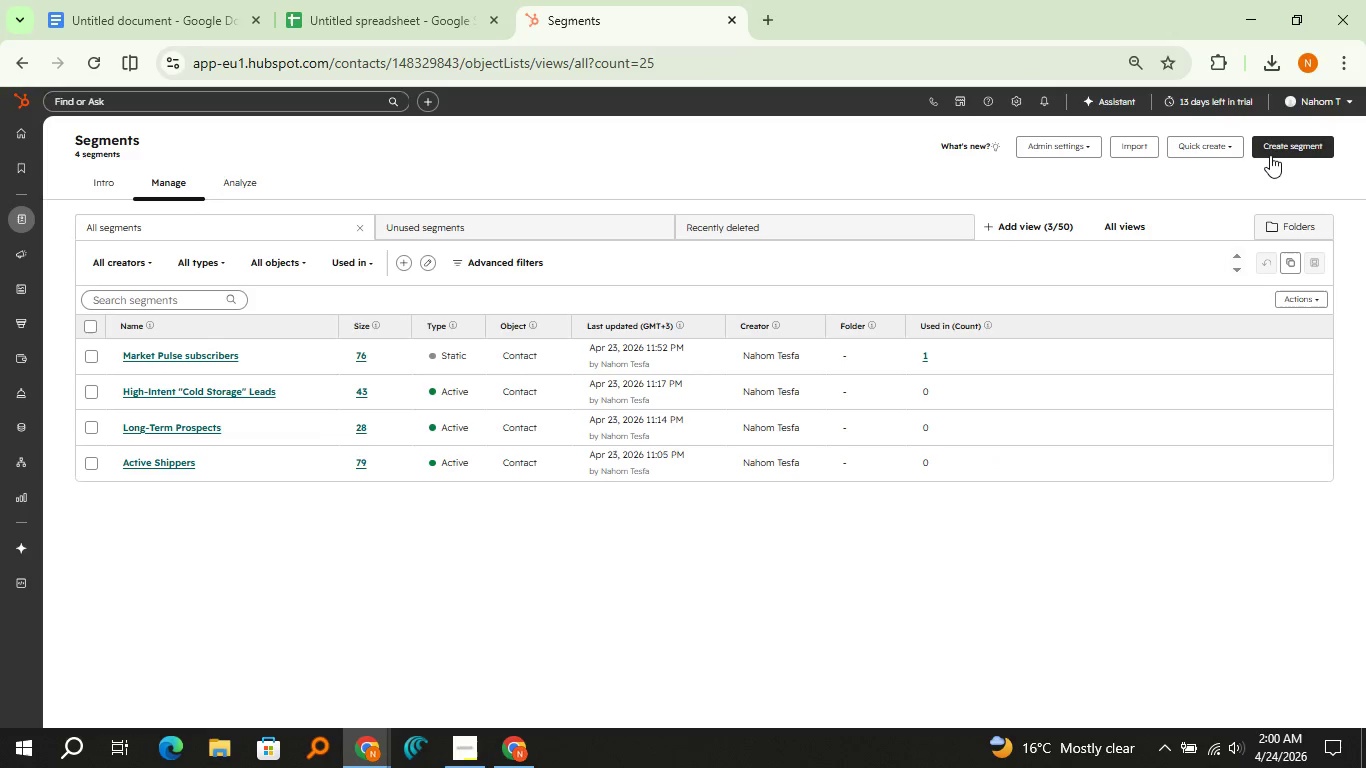 
left_click([1269, 155])
 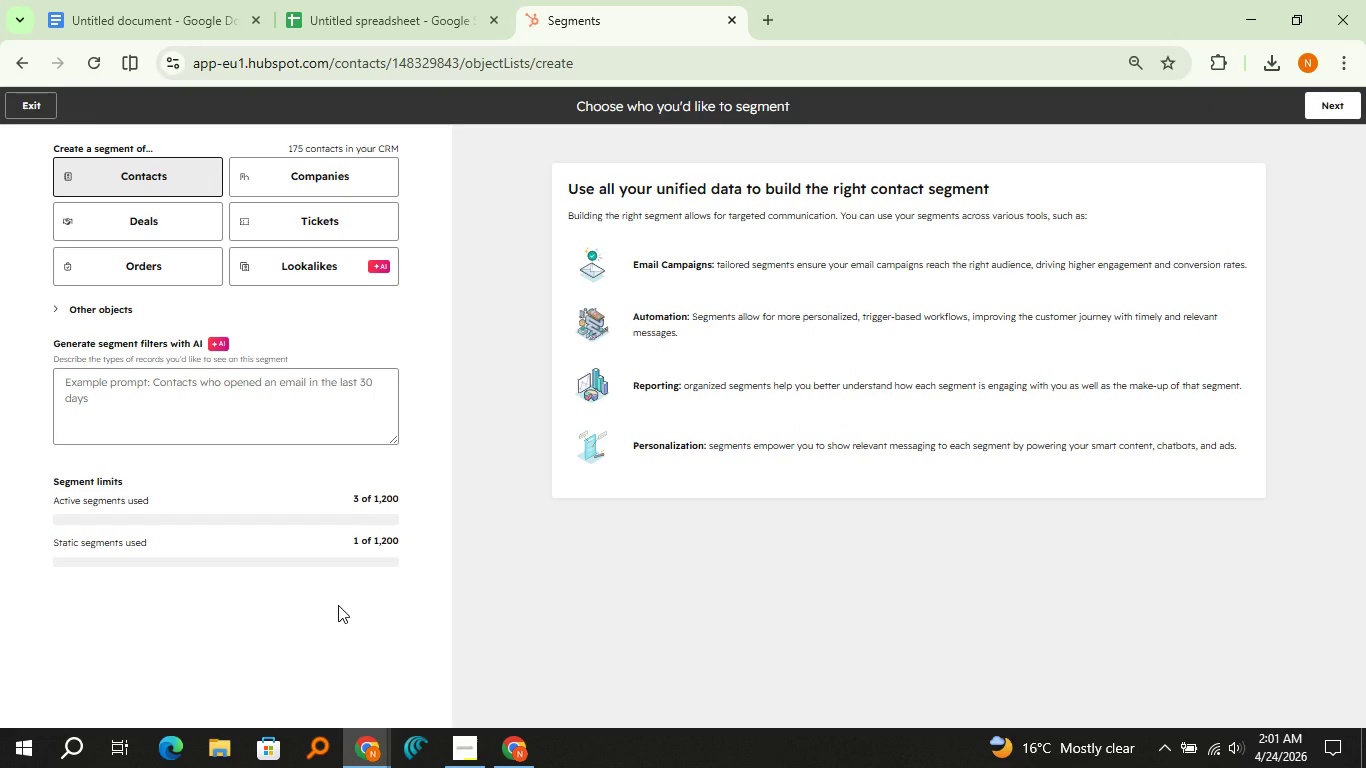 
wait(13.06)
 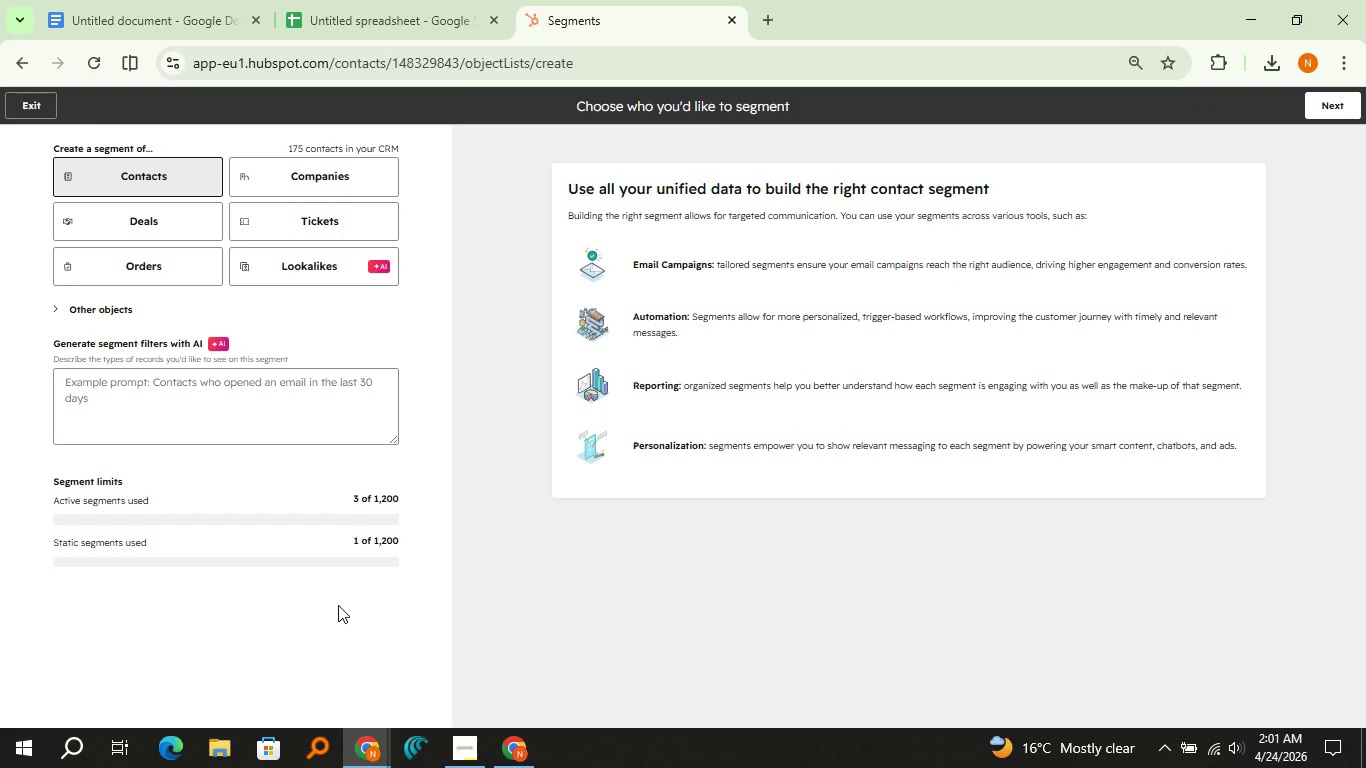 
left_click([214, 185])
 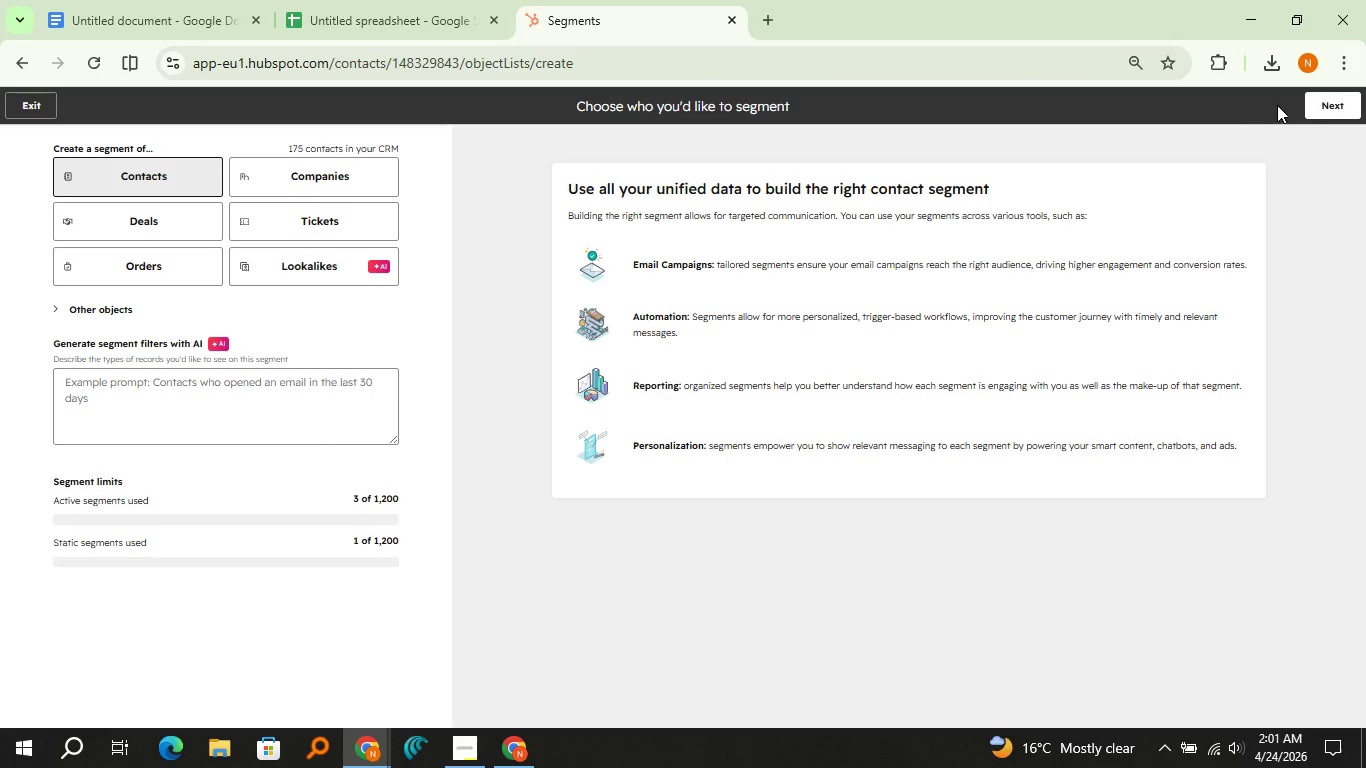 
left_click([1309, 108])
 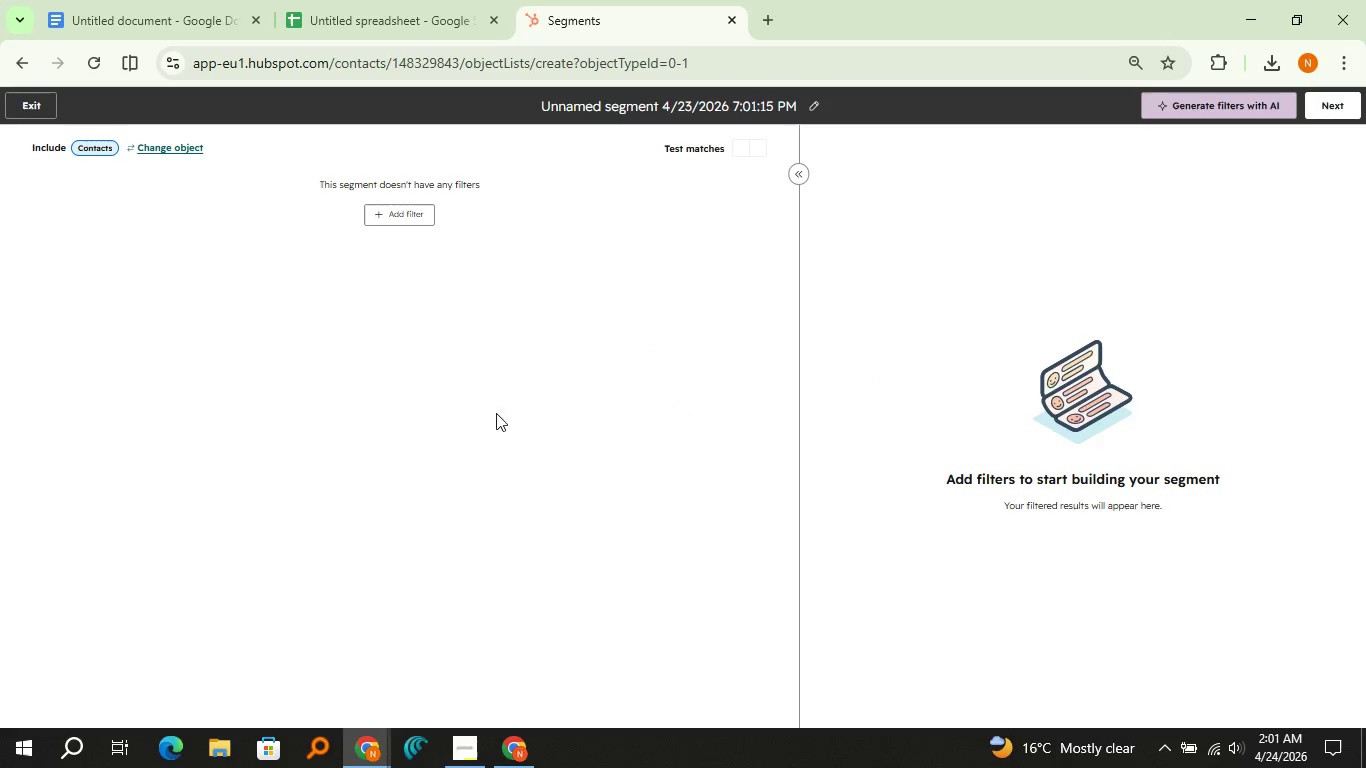 
left_click([431, 217])
 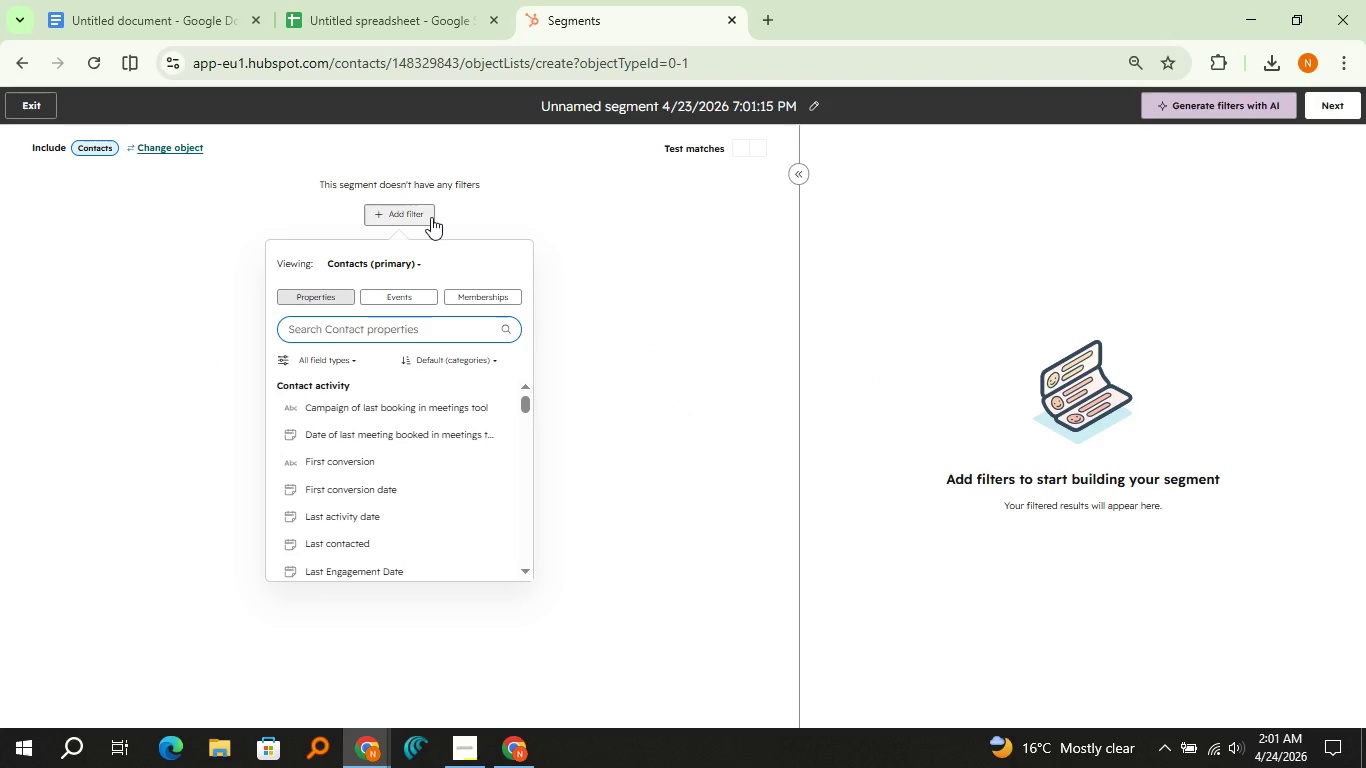 
type(ex)
 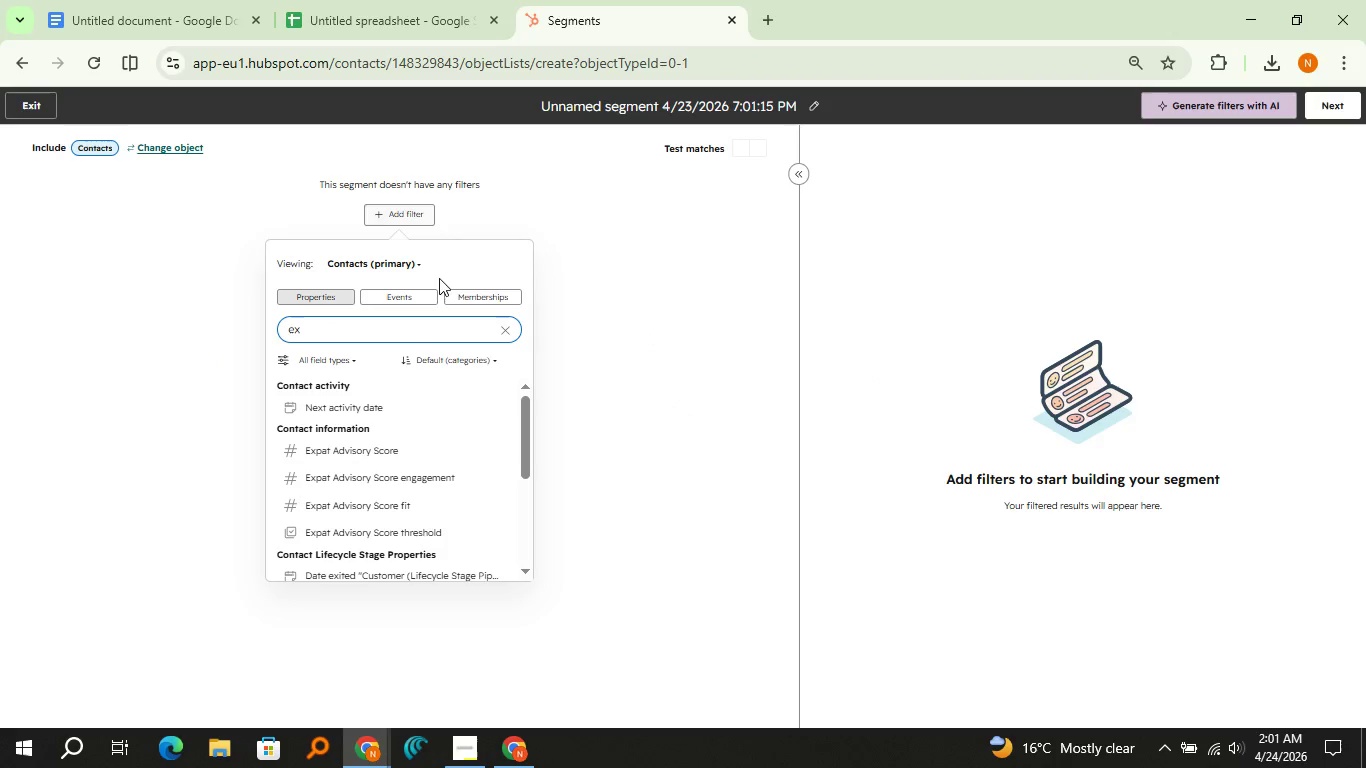 
left_click([430, 446])
 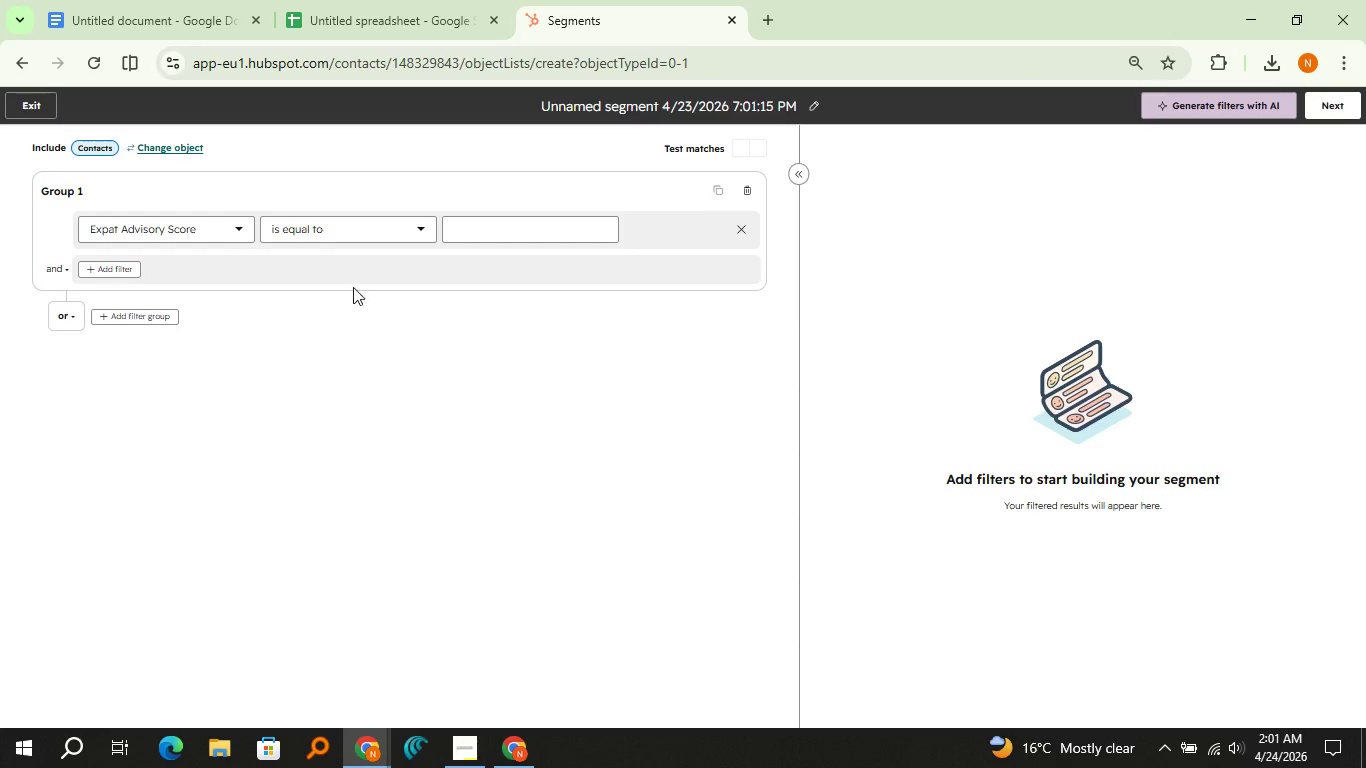 
left_click([360, 241])
 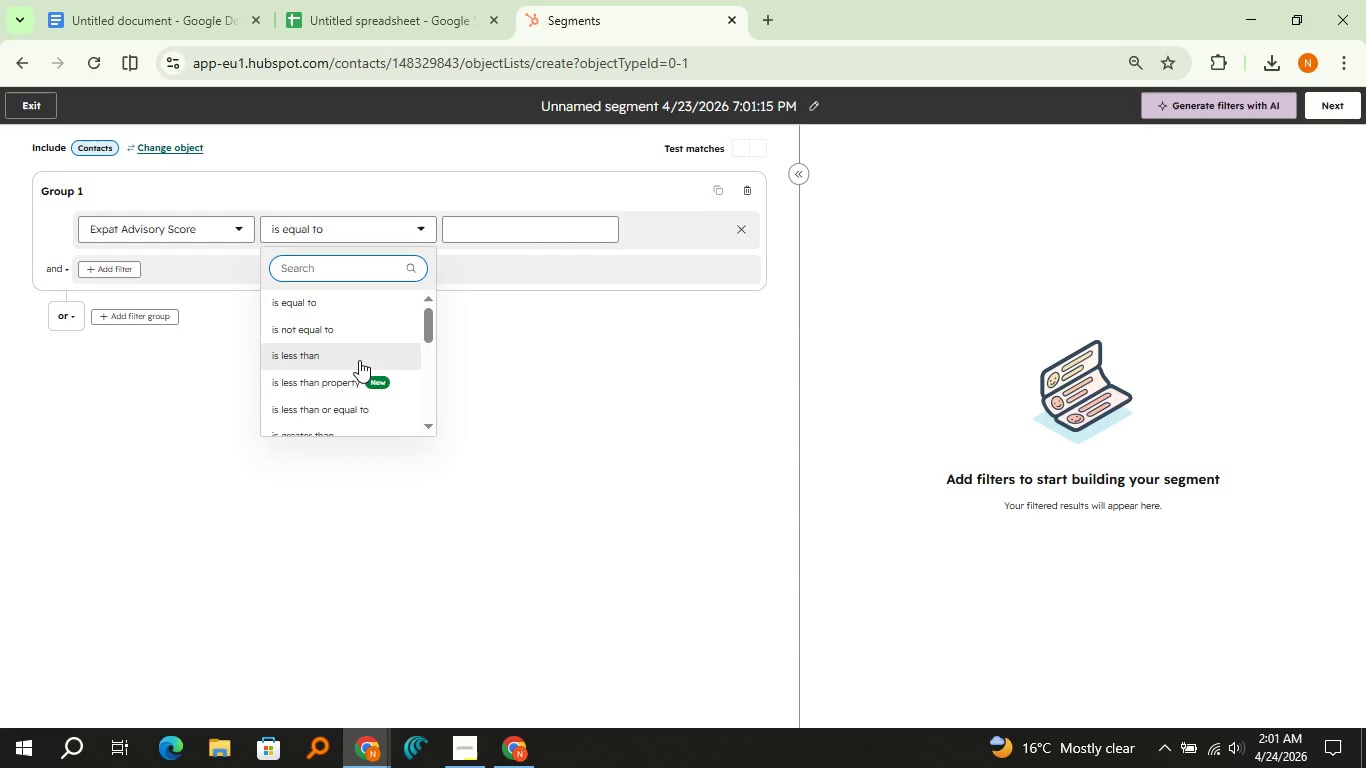 
scroll: coordinate [359, 360], scroll_direction: down, amount: 1.0
 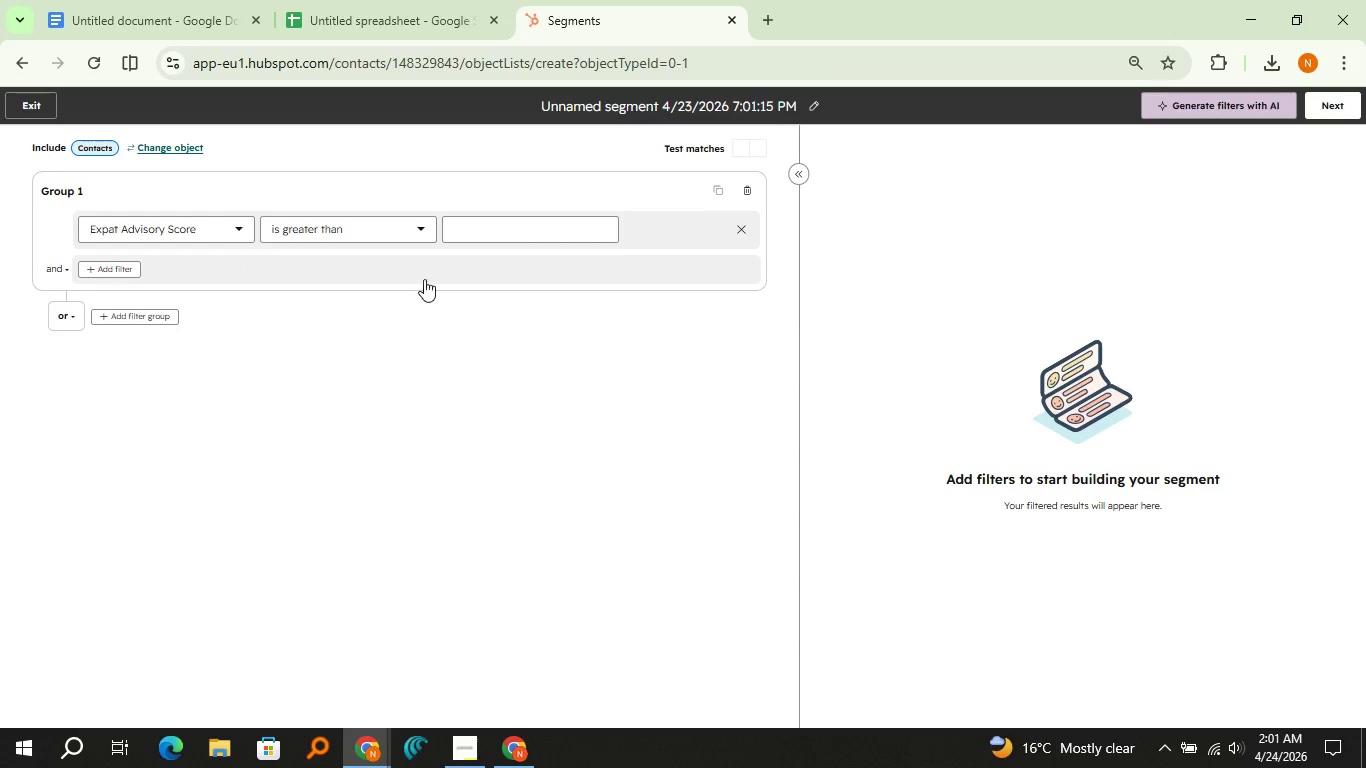 
left_click([489, 233])
 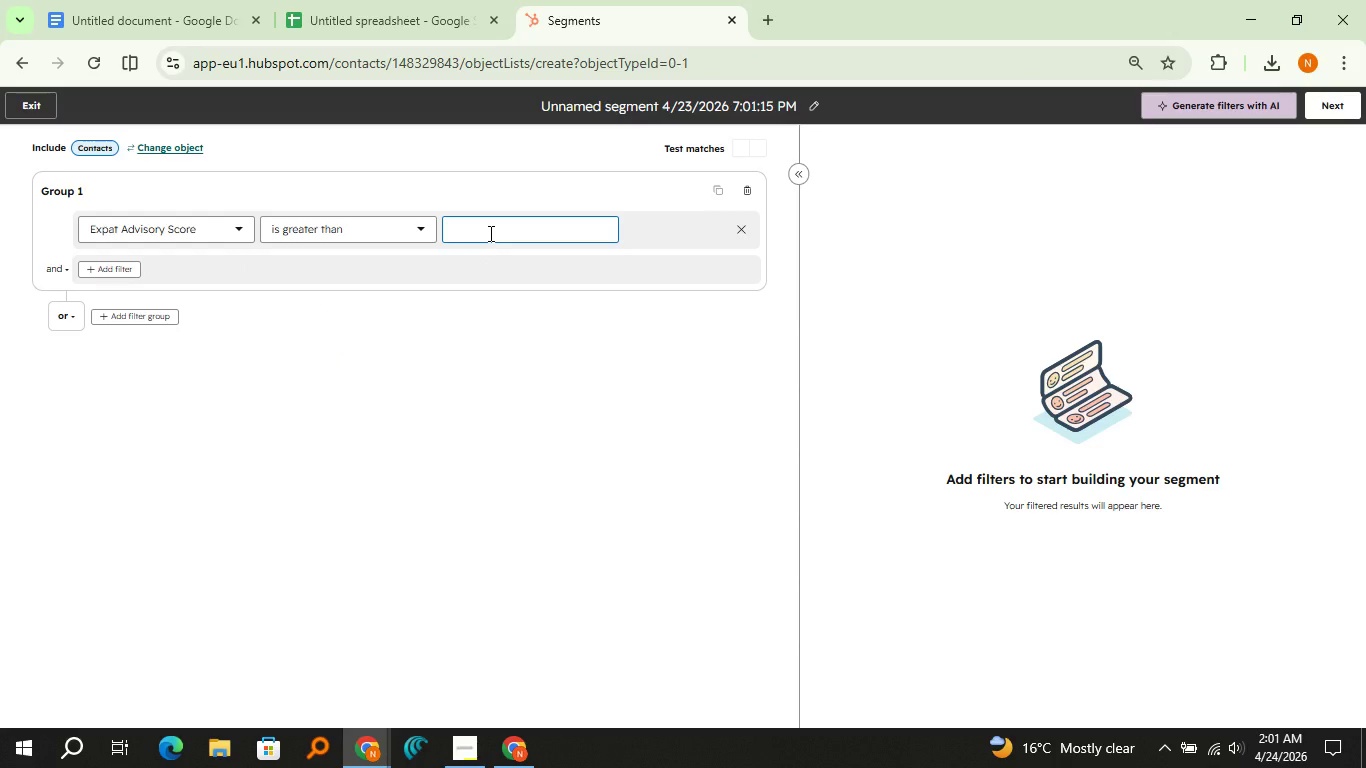 
type(60)
 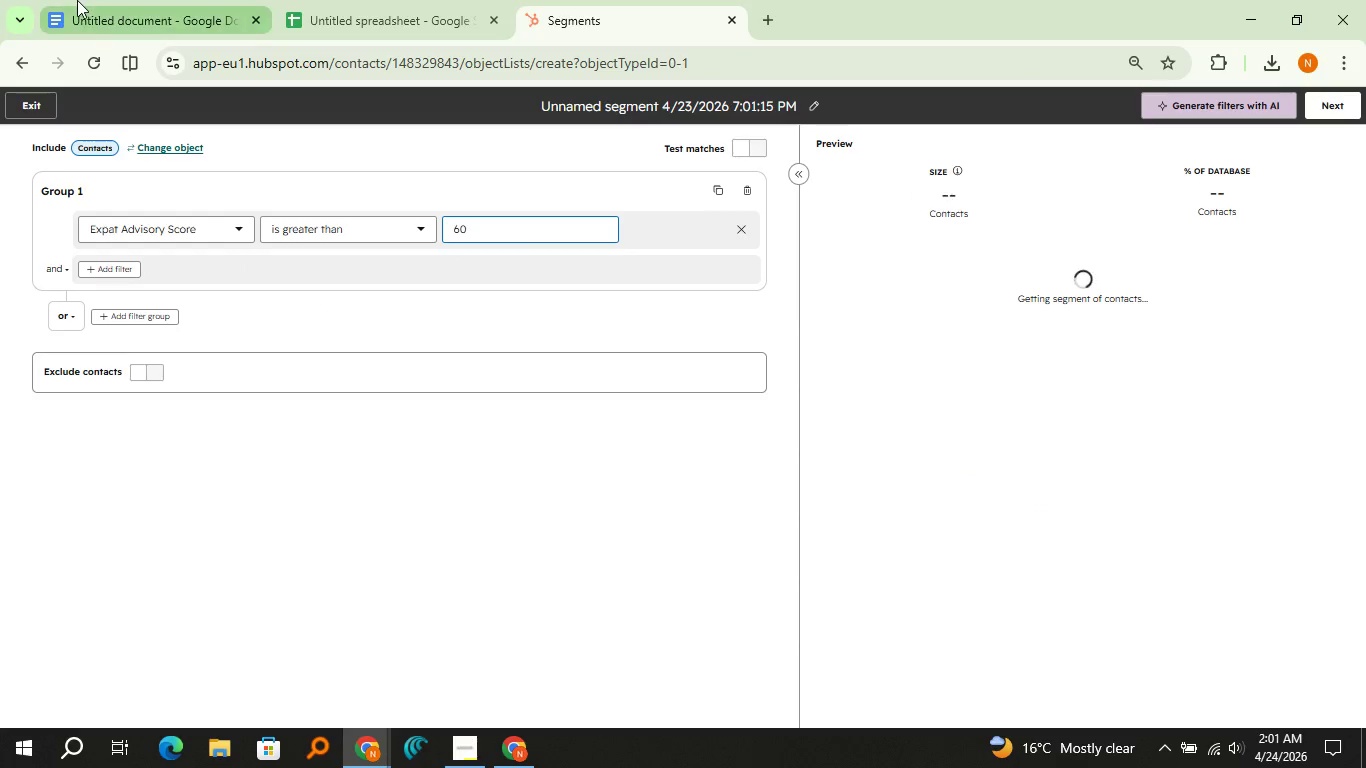 
left_click([75, 0])
 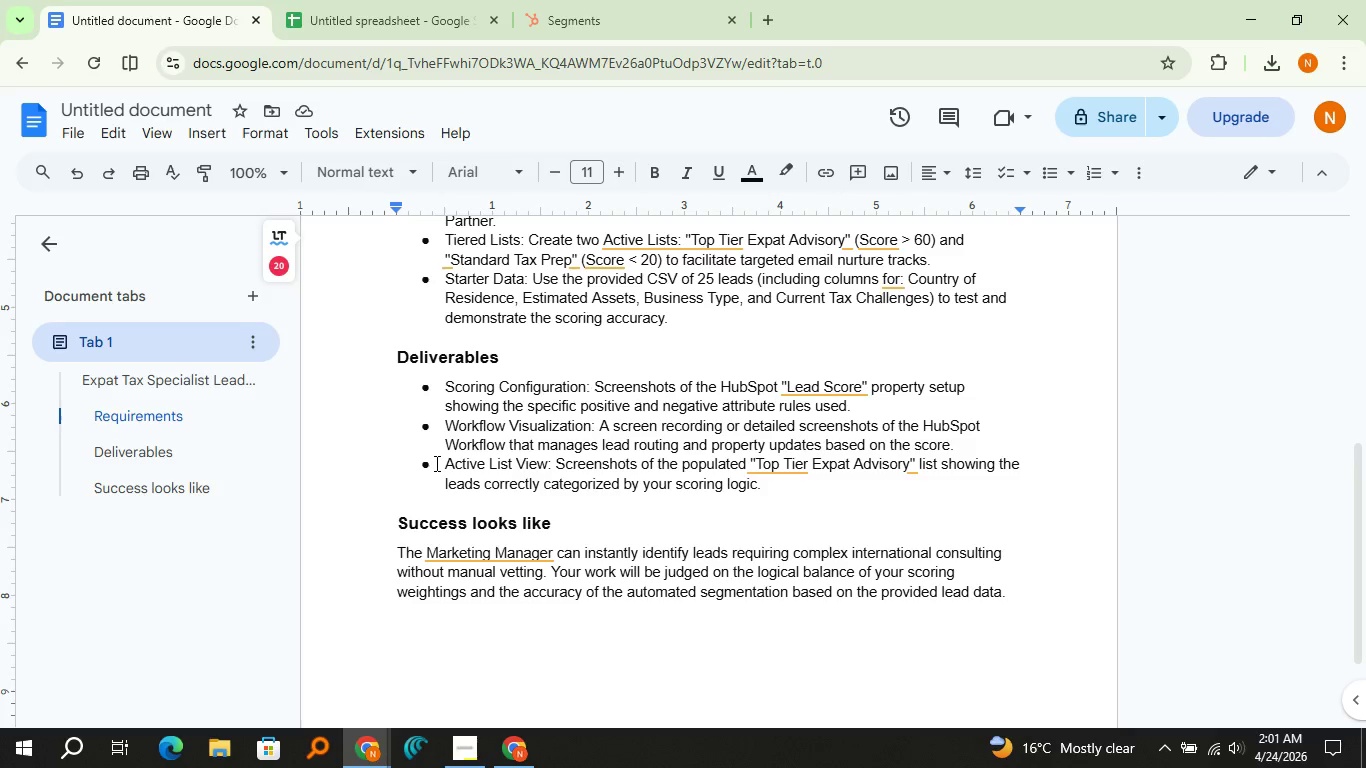 
scroll: coordinate [455, 430], scroll_direction: up, amount: 2.0
 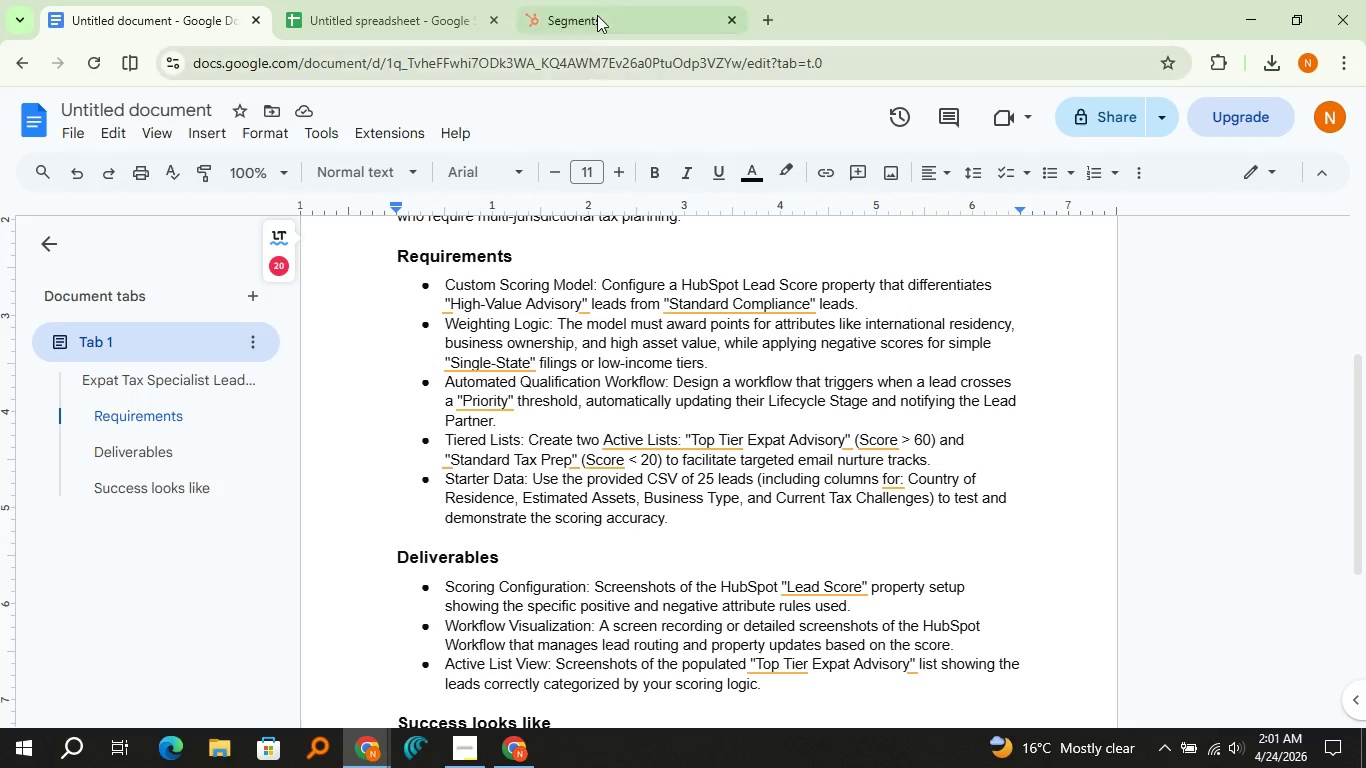 
wait(12.05)
 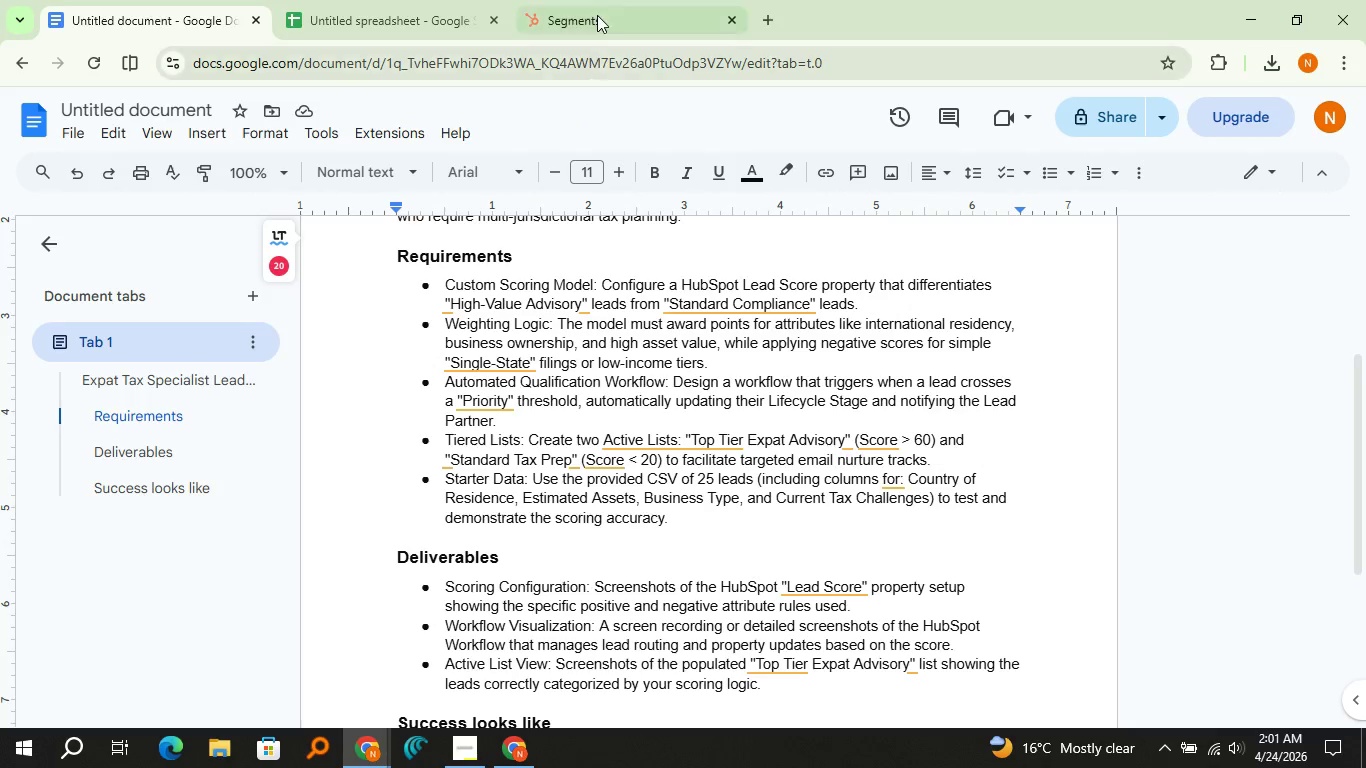 
left_click([804, 104])
 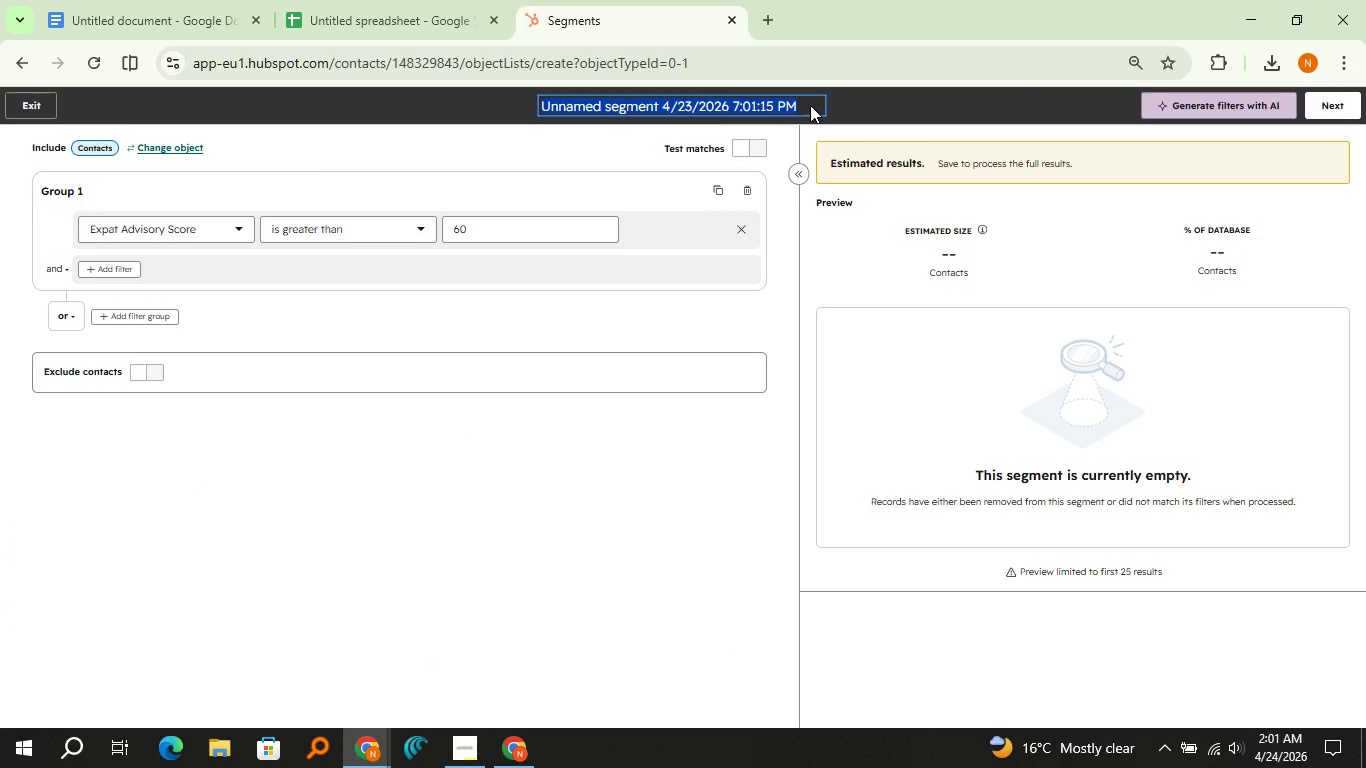 
type(Top Tier Expat advisory)
 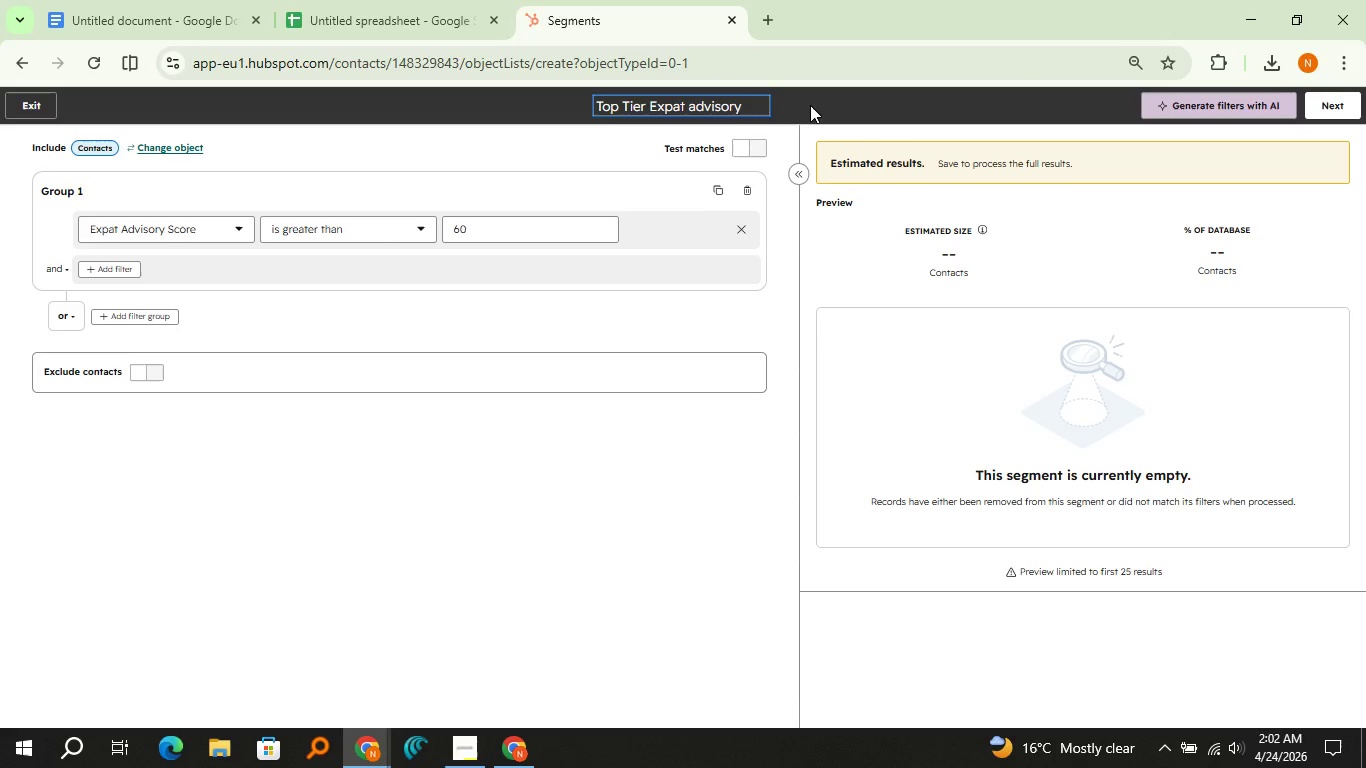 
key(ArrowLeft)
 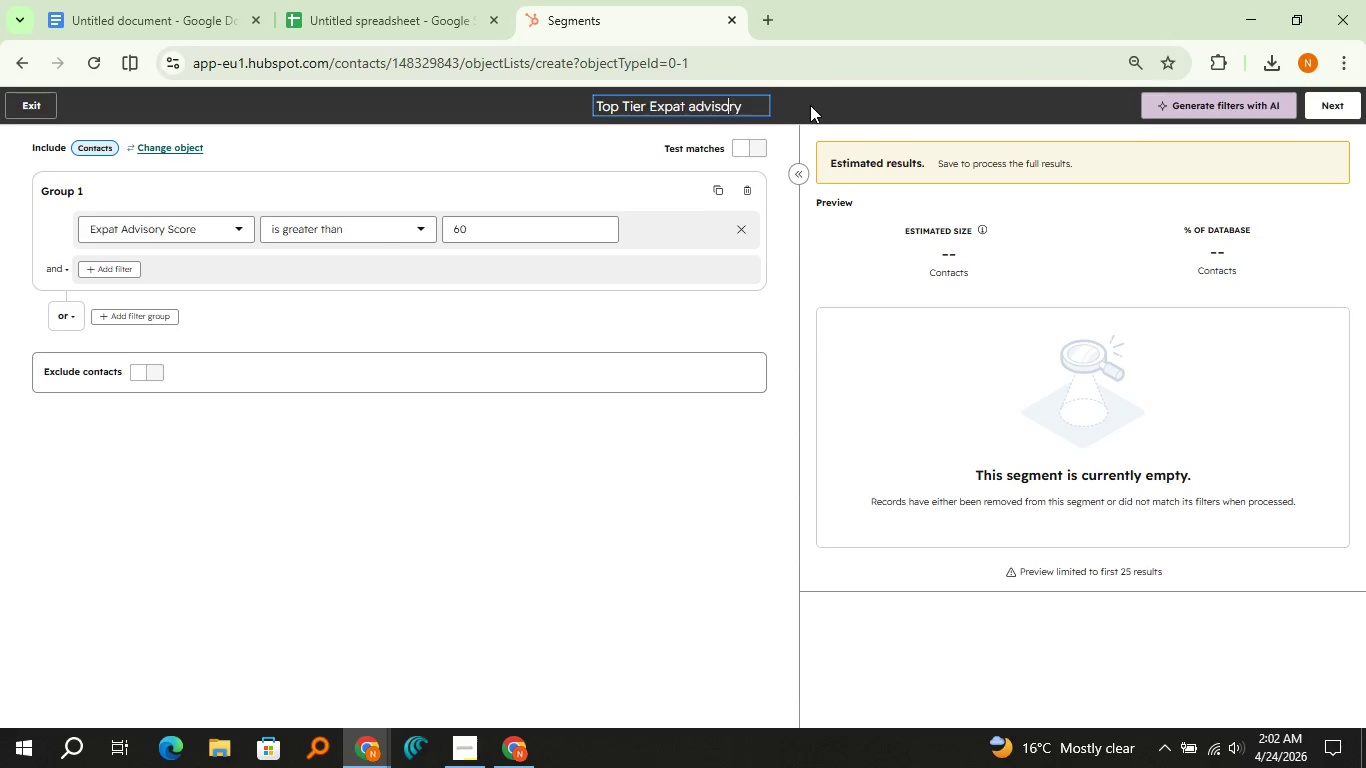 
key(ArrowLeft)
 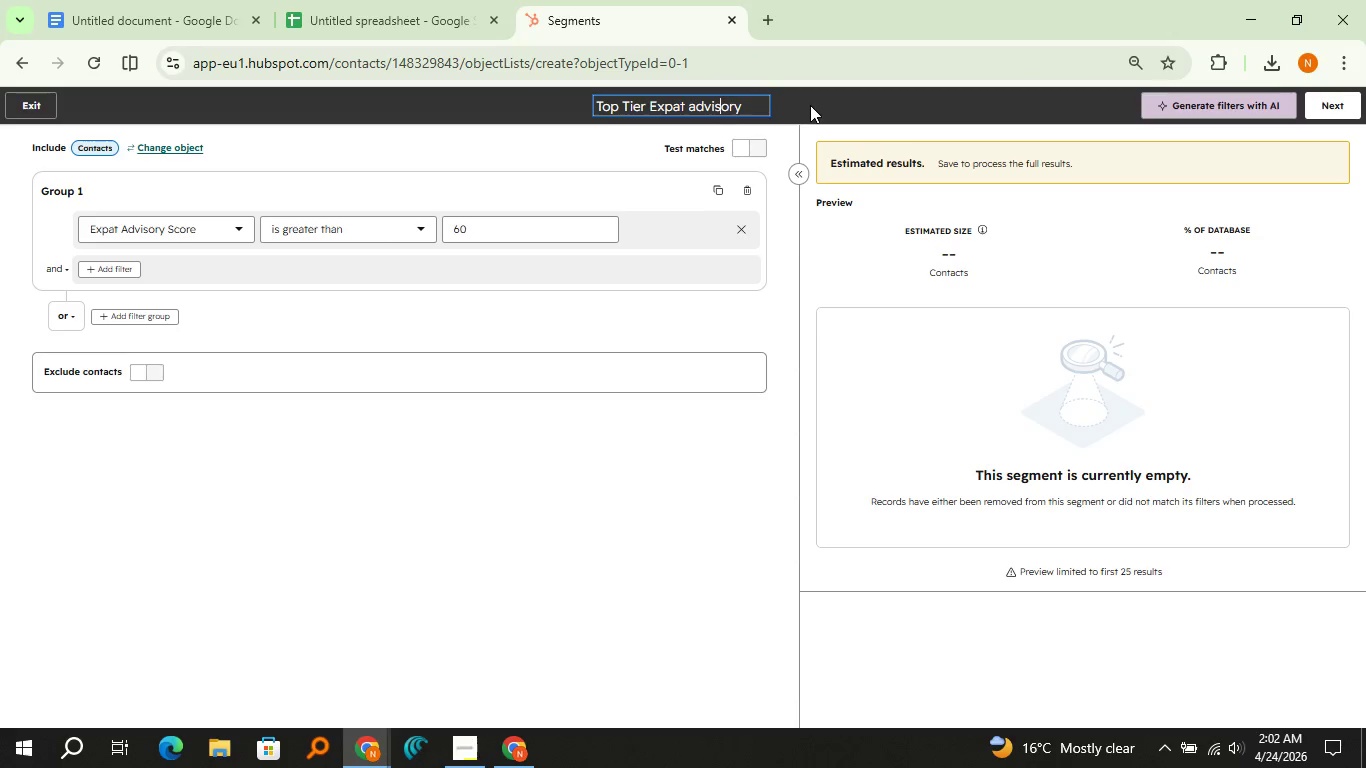 
key(ArrowLeft)
 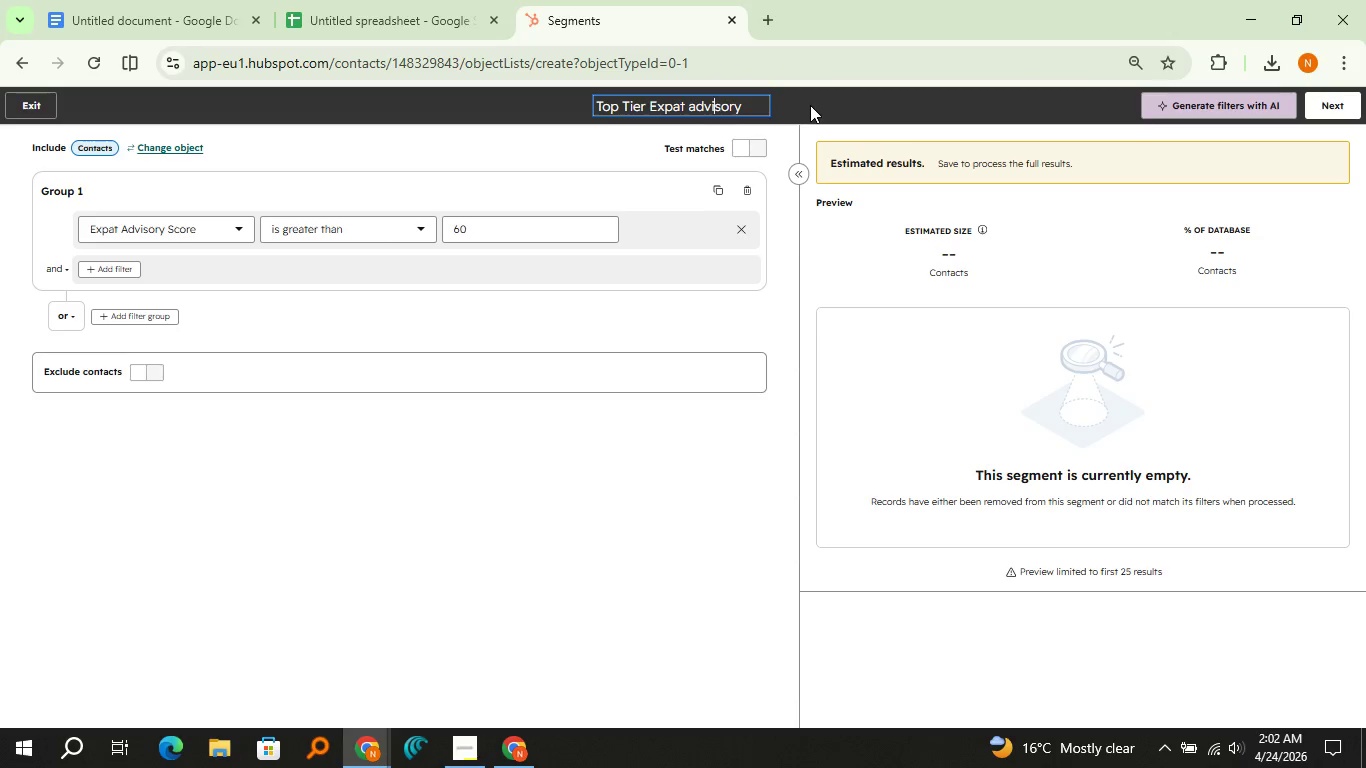 
key(ArrowLeft)
 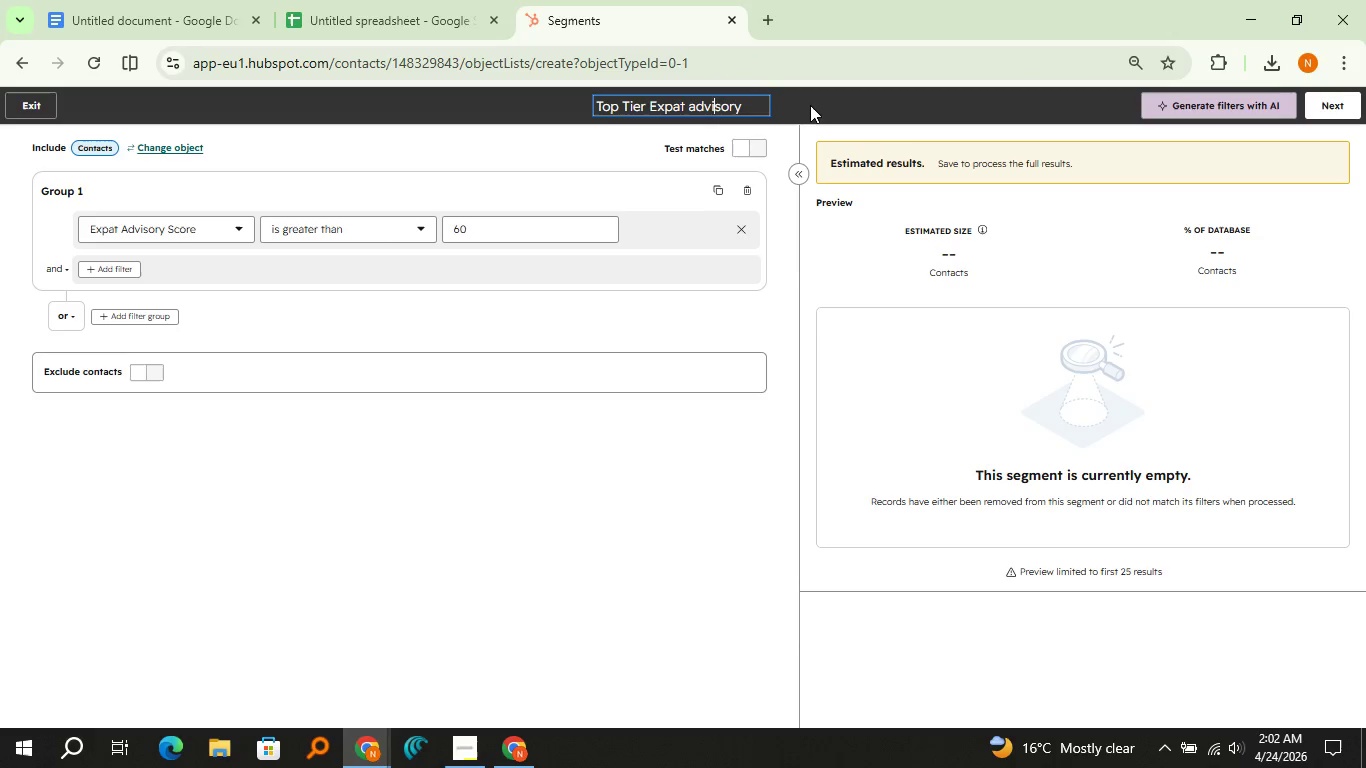 
key(ArrowLeft)
 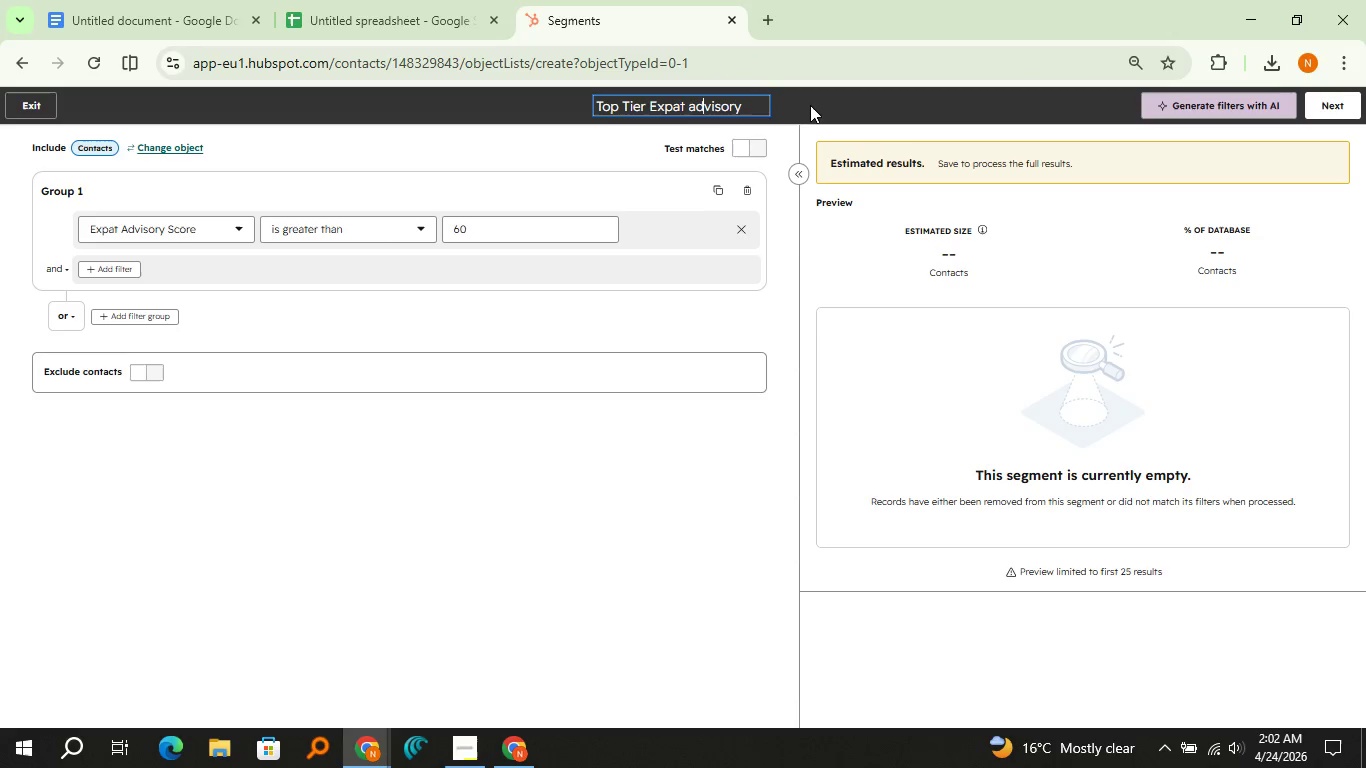 
key(ArrowLeft)
 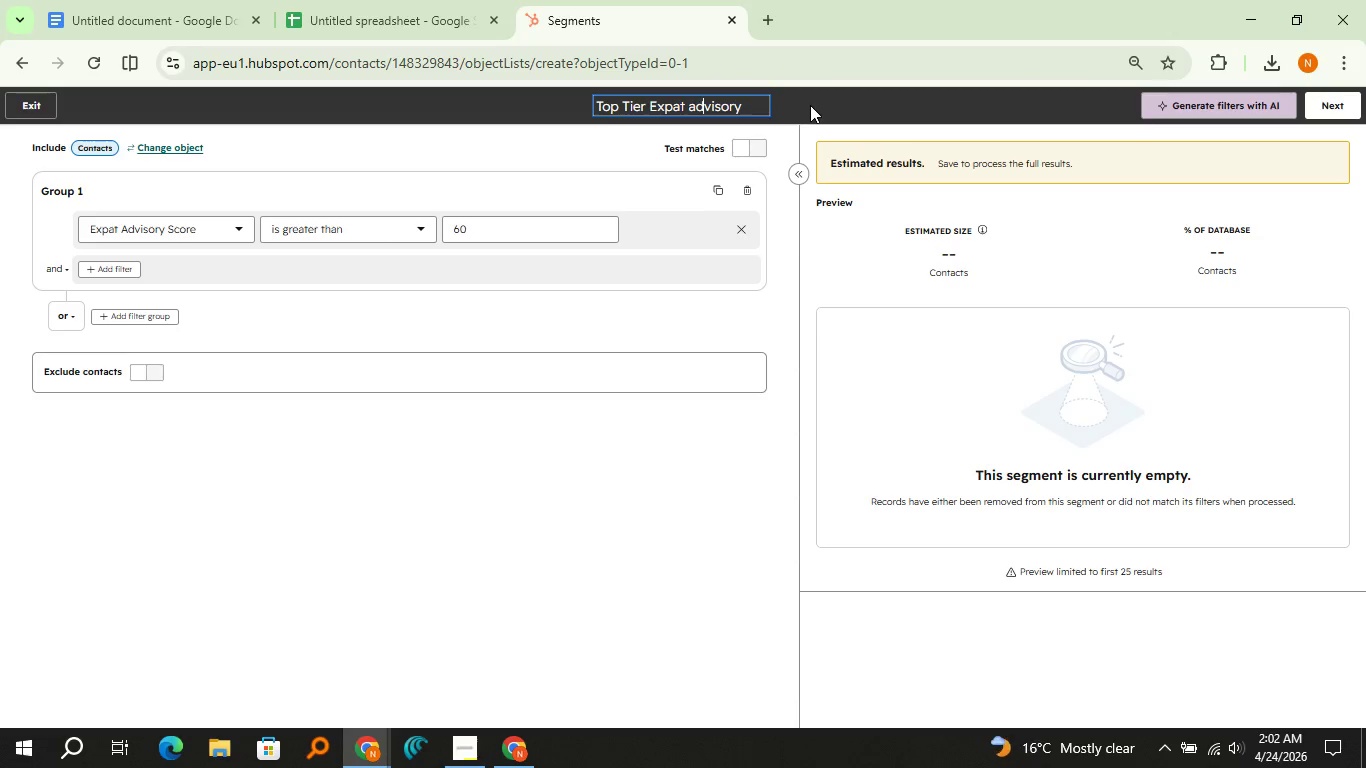 
key(ArrowLeft)
 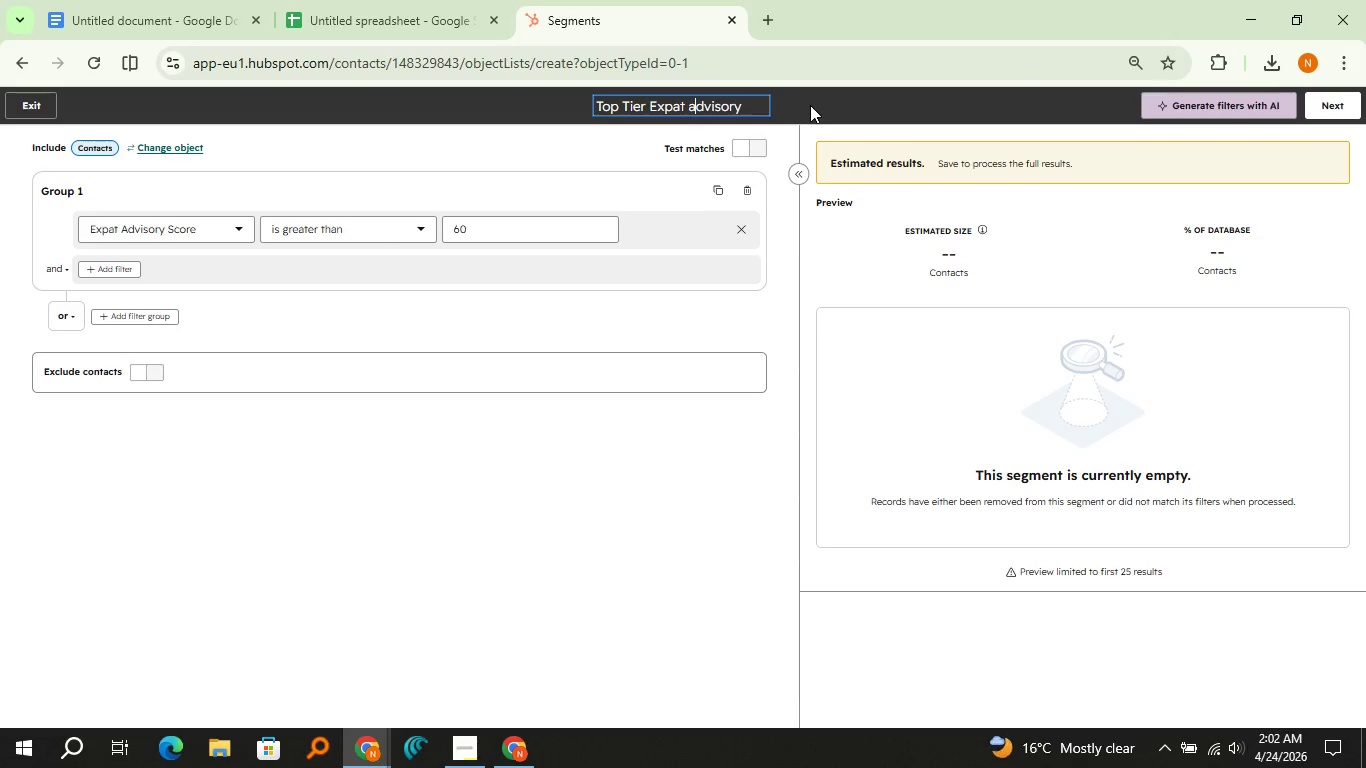 
key(Backspace)
 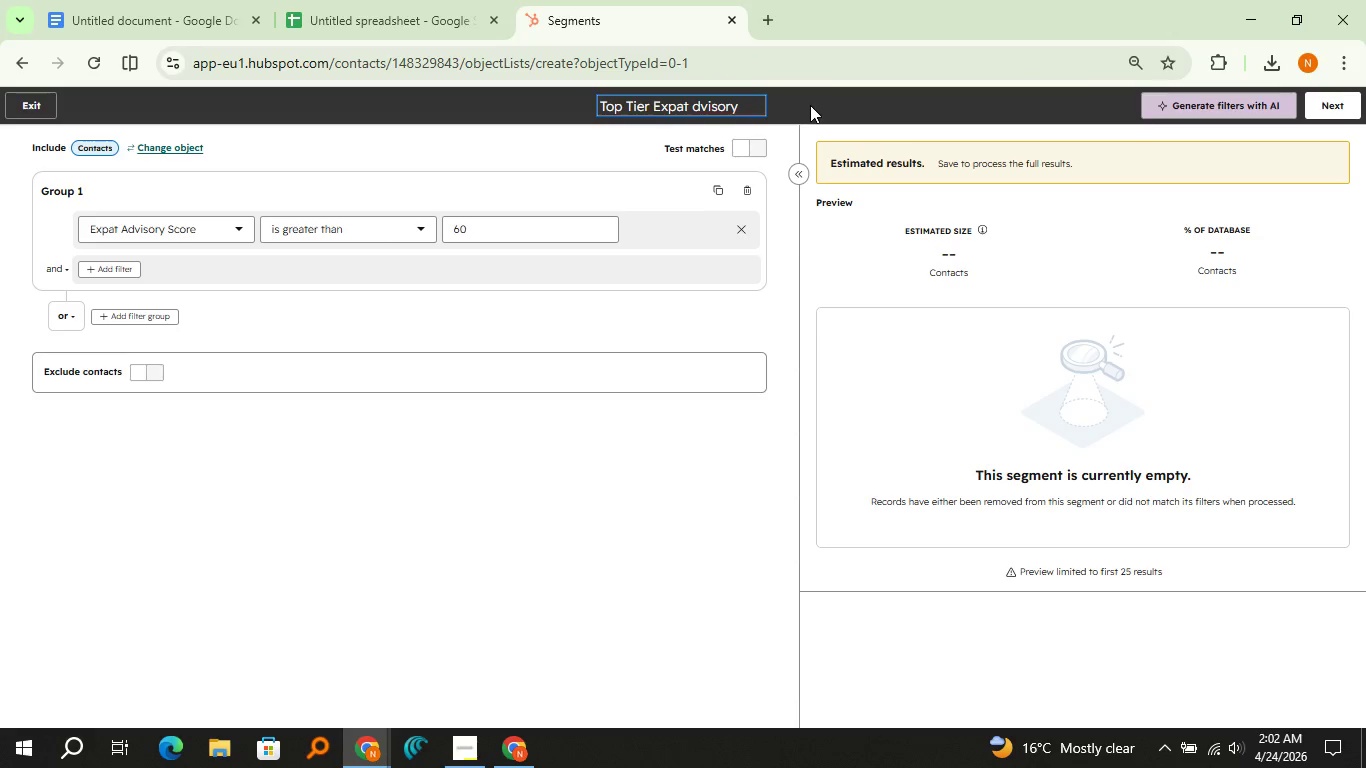 
key(Shift+A)
 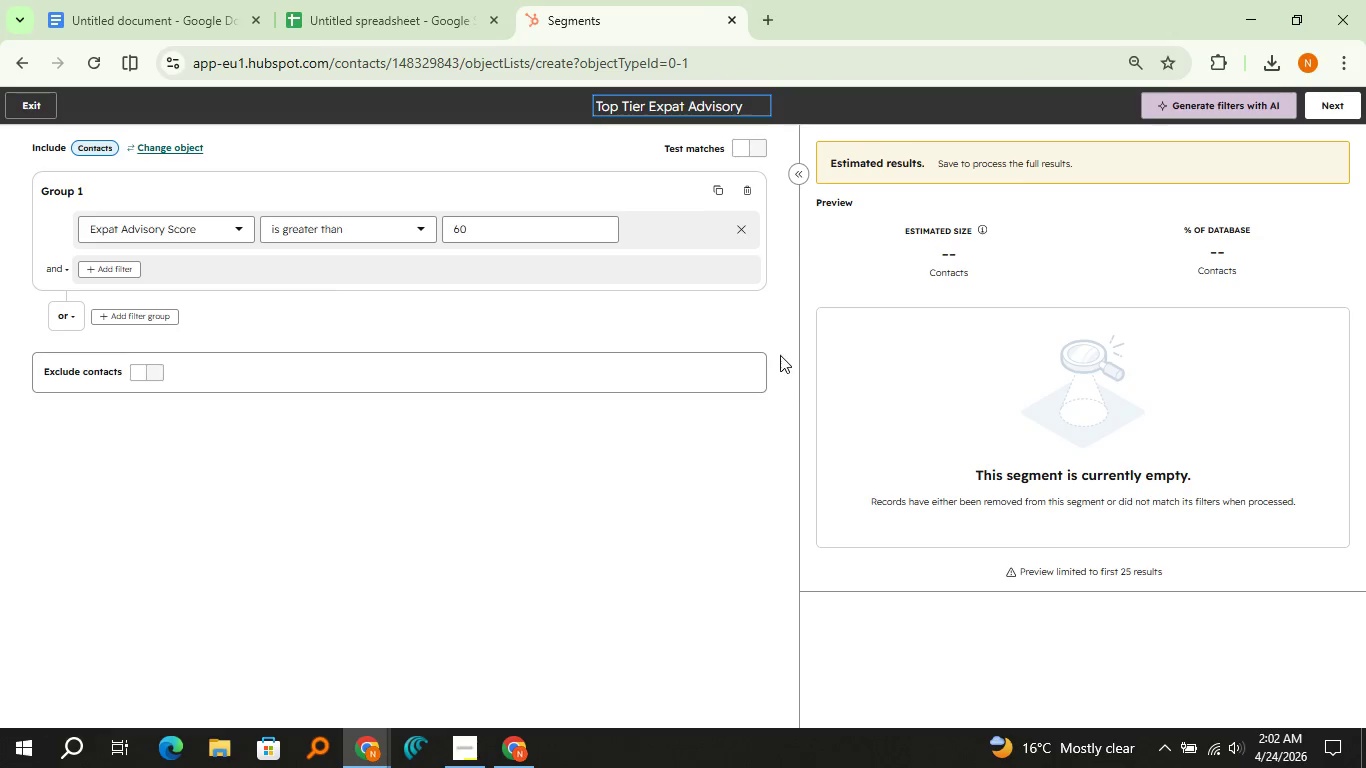 
left_click([778, 348])
 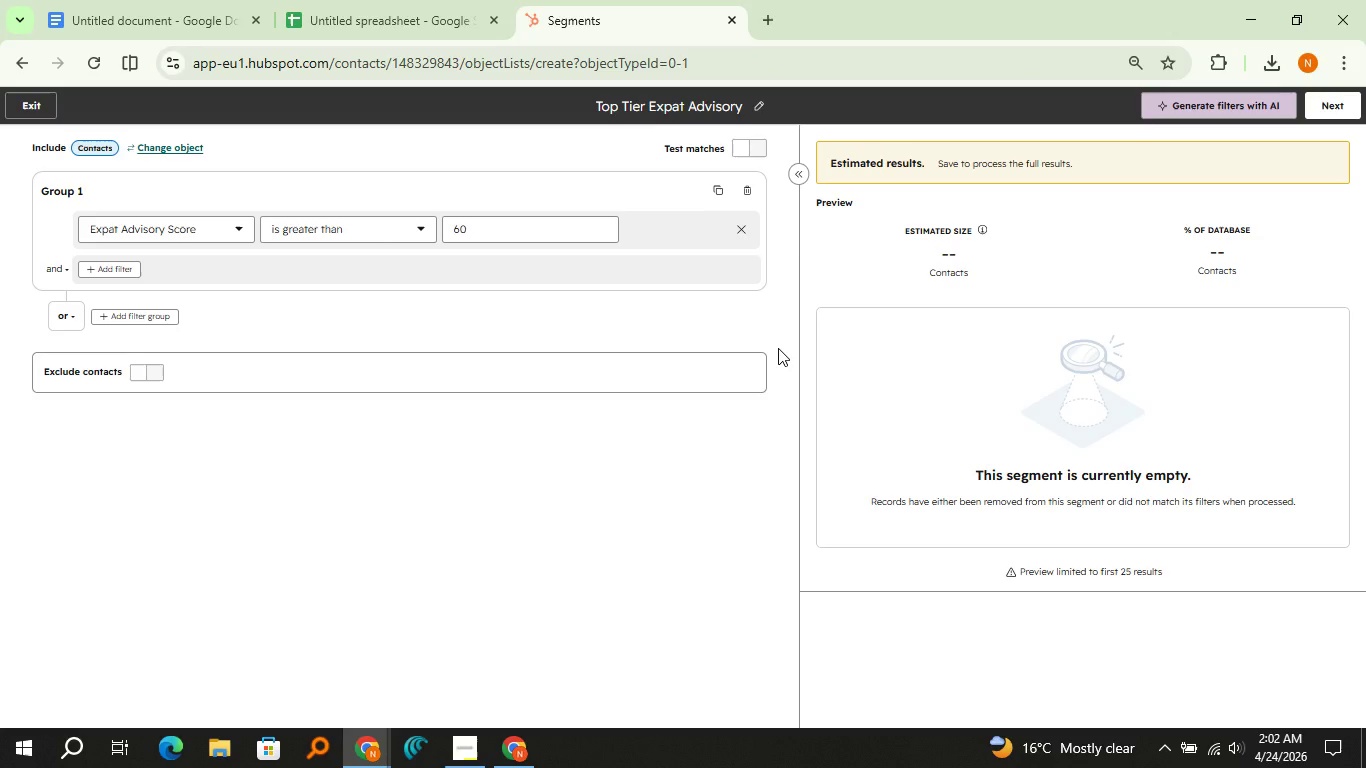 
wait(12.81)
 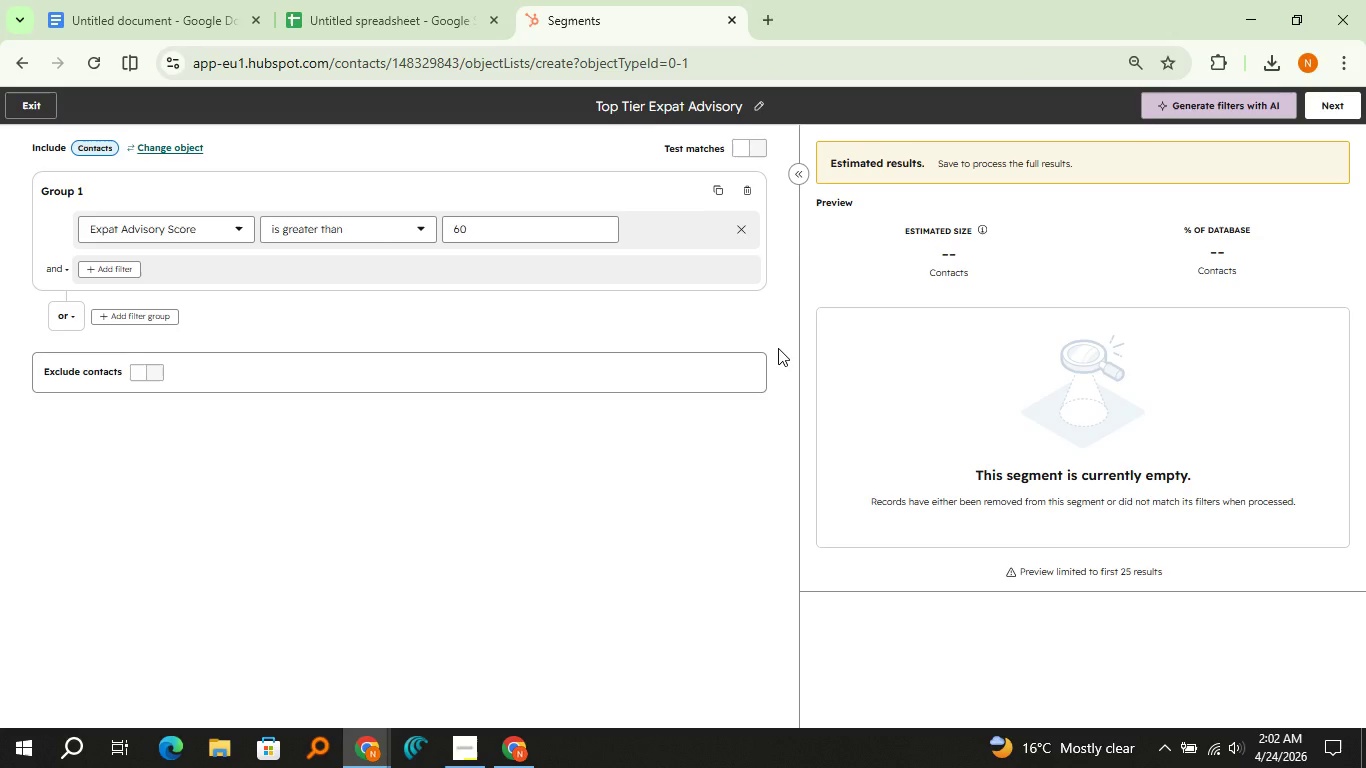 
left_click([1310, 109])
 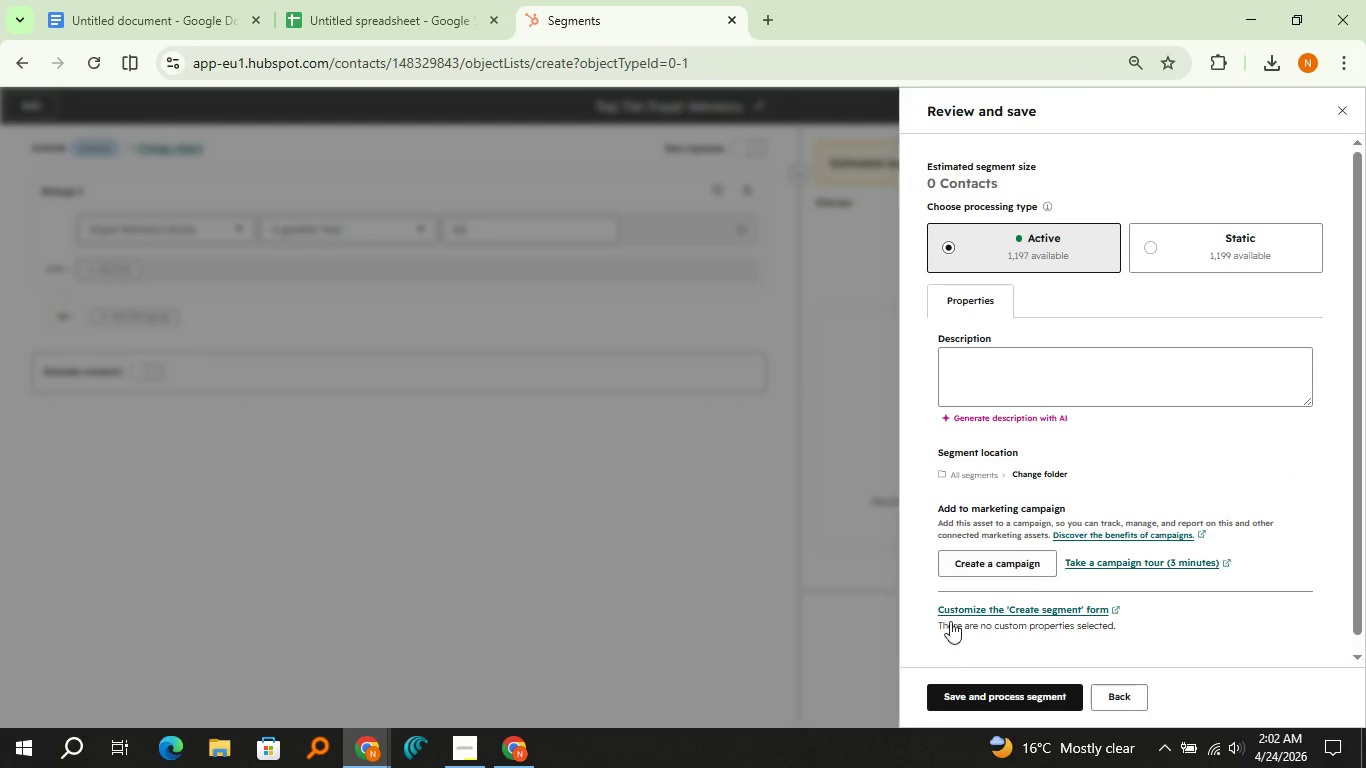 
wait(10.89)
 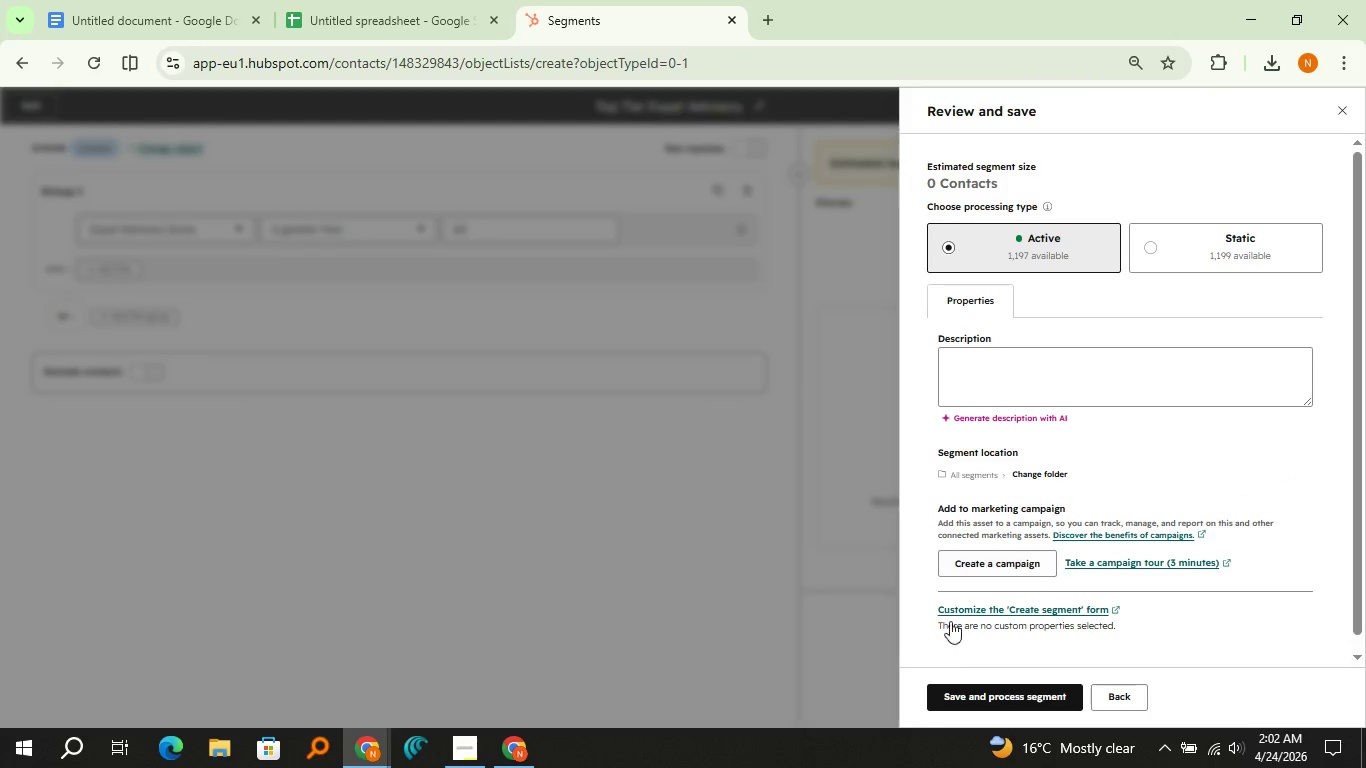 
left_click([943, 693])
 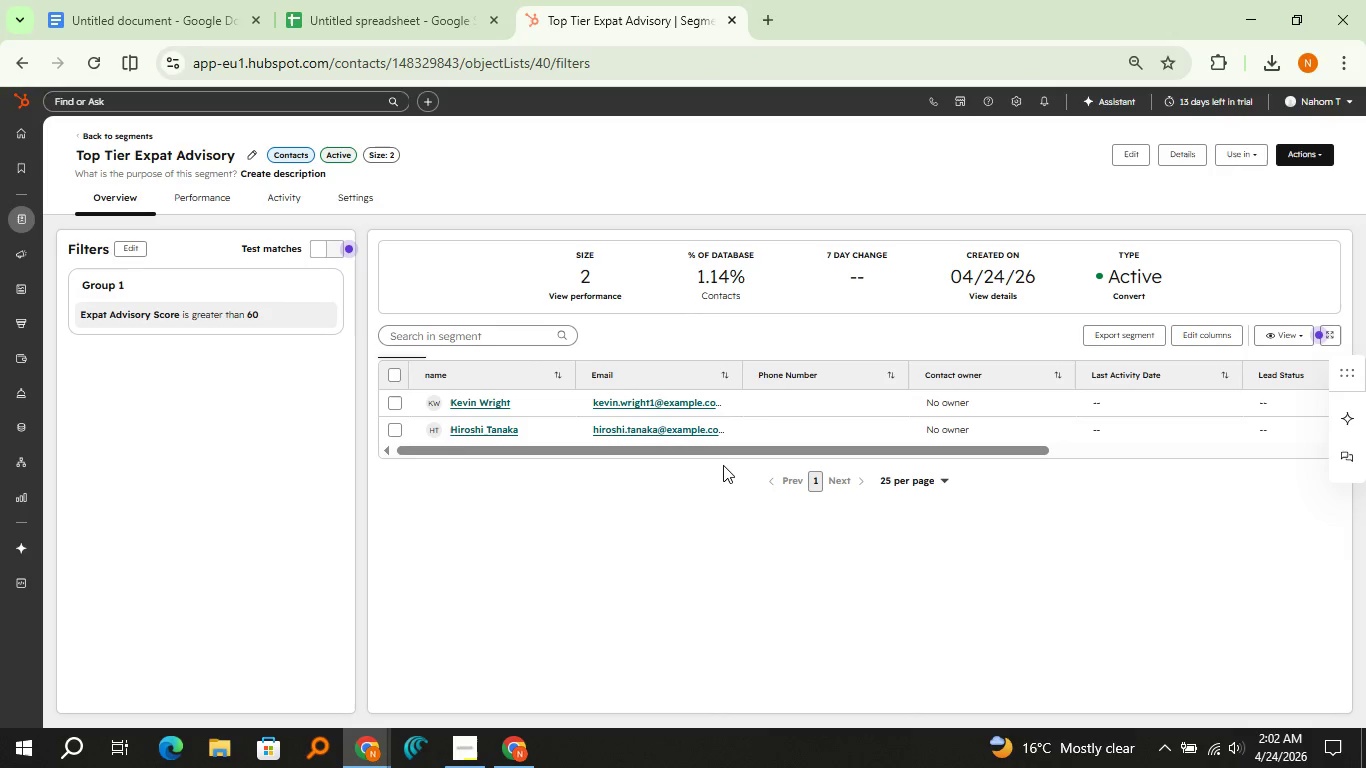 
wait(13.91)
 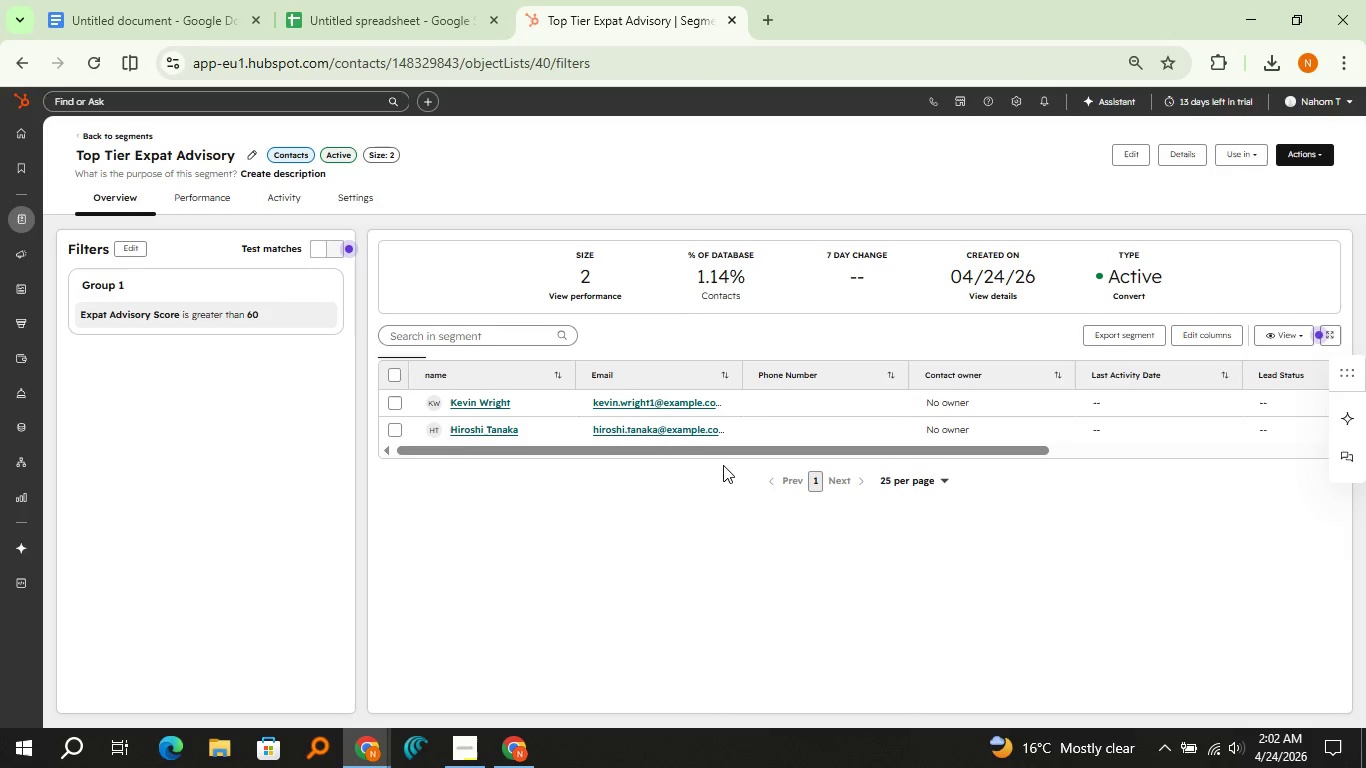 
left_click_drag(start_coordinate=[728, 455], to_coordinate=[669, 492])
 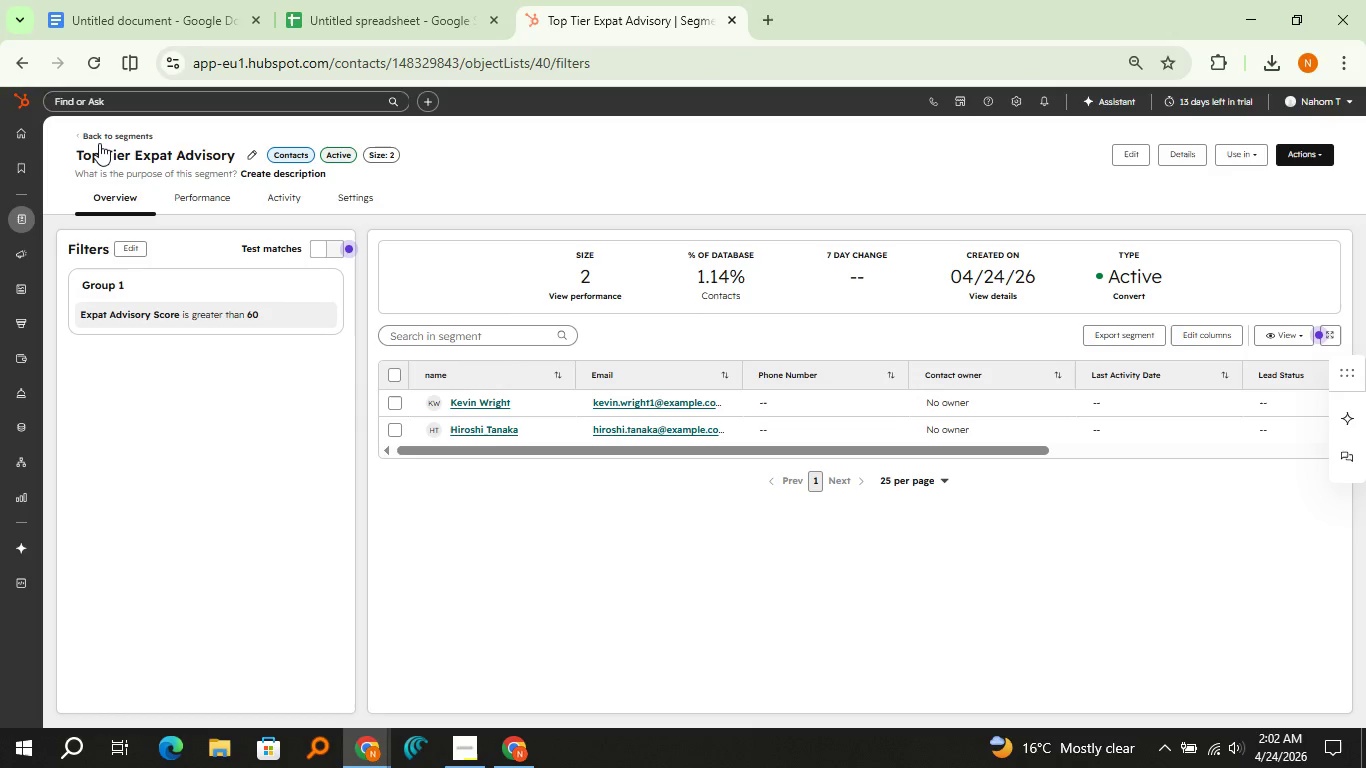 
left_click([99, 143])
 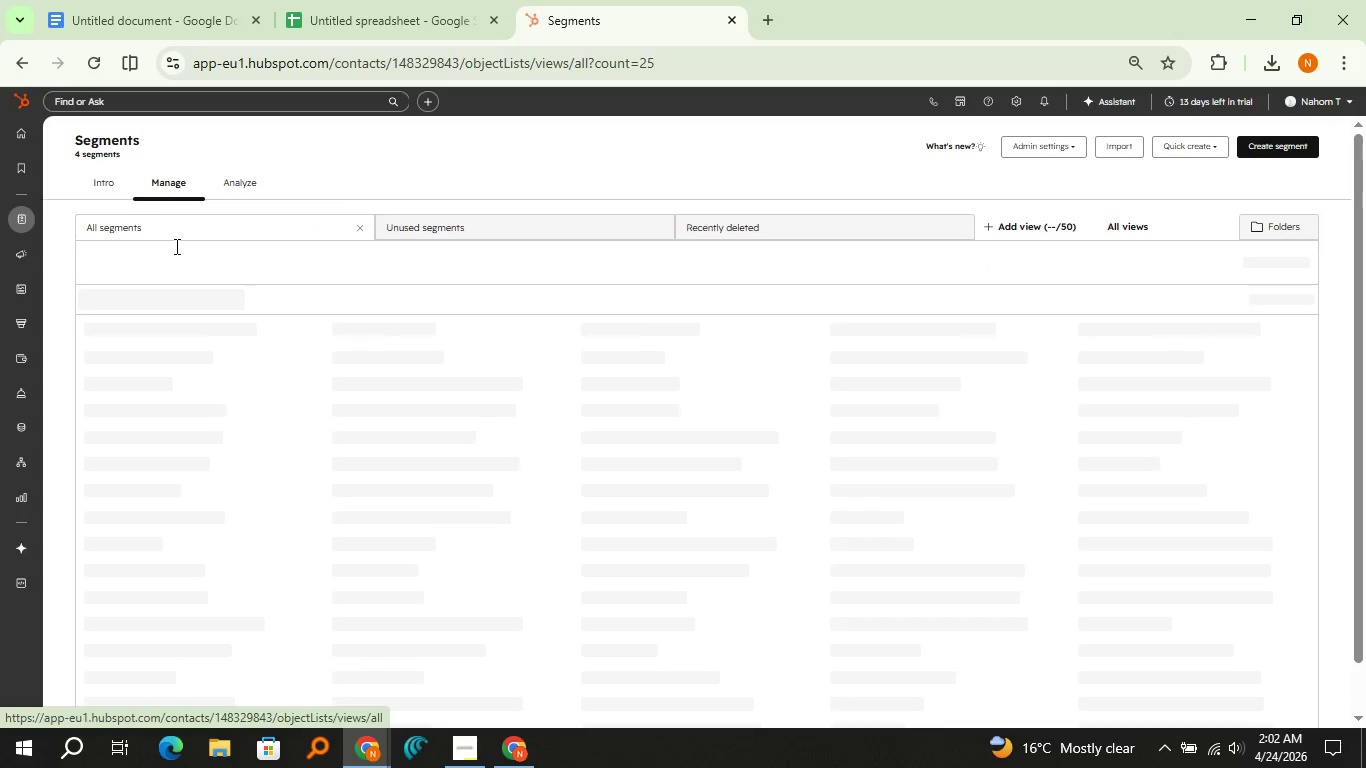 
mouse_move([227, 318])
 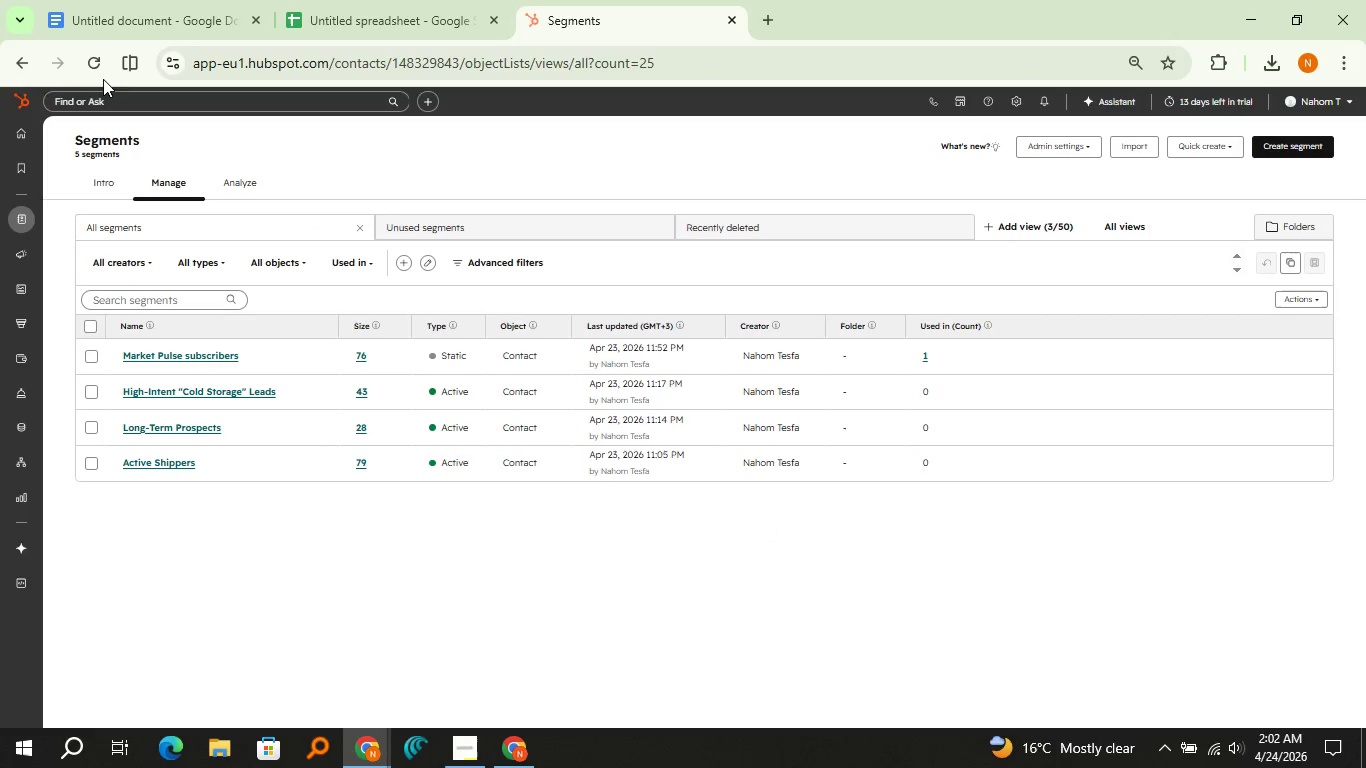 
left_click([97, 71])
 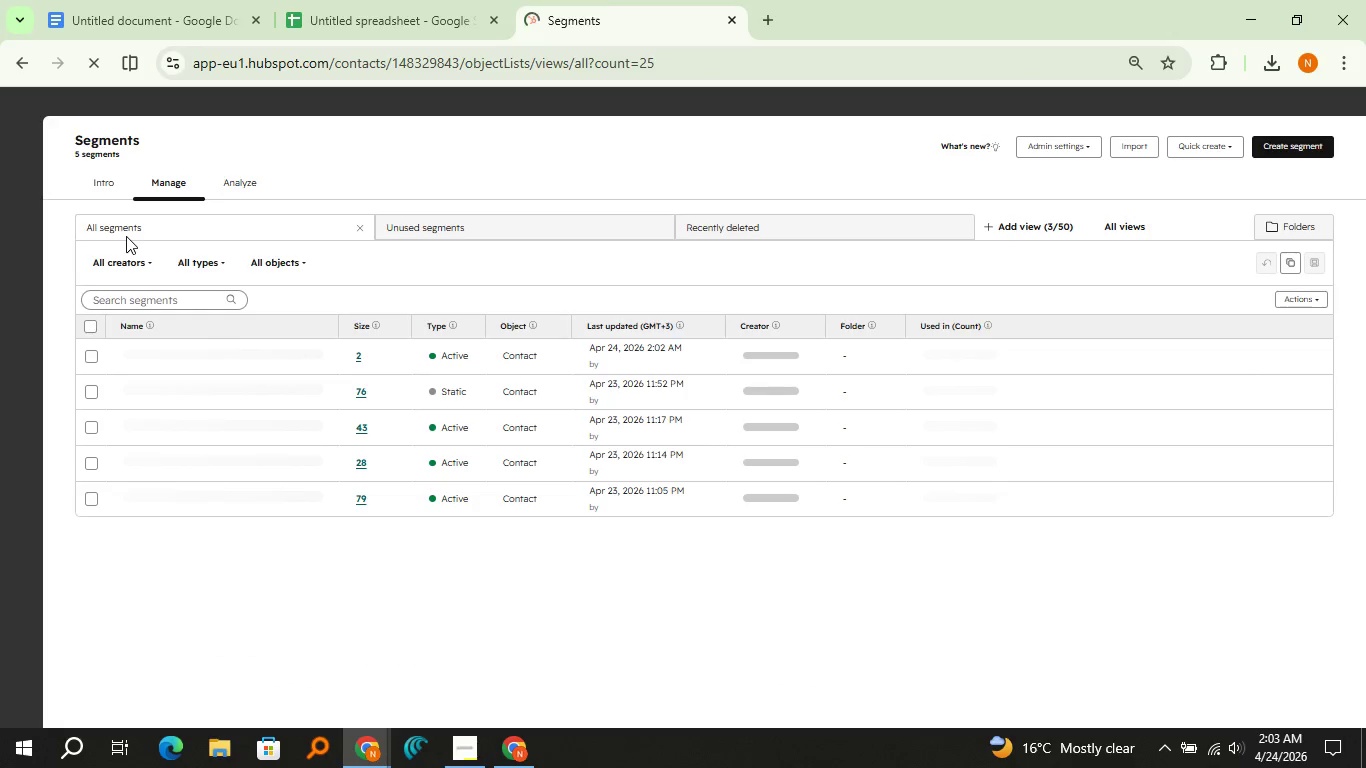 
wait(7.73)
 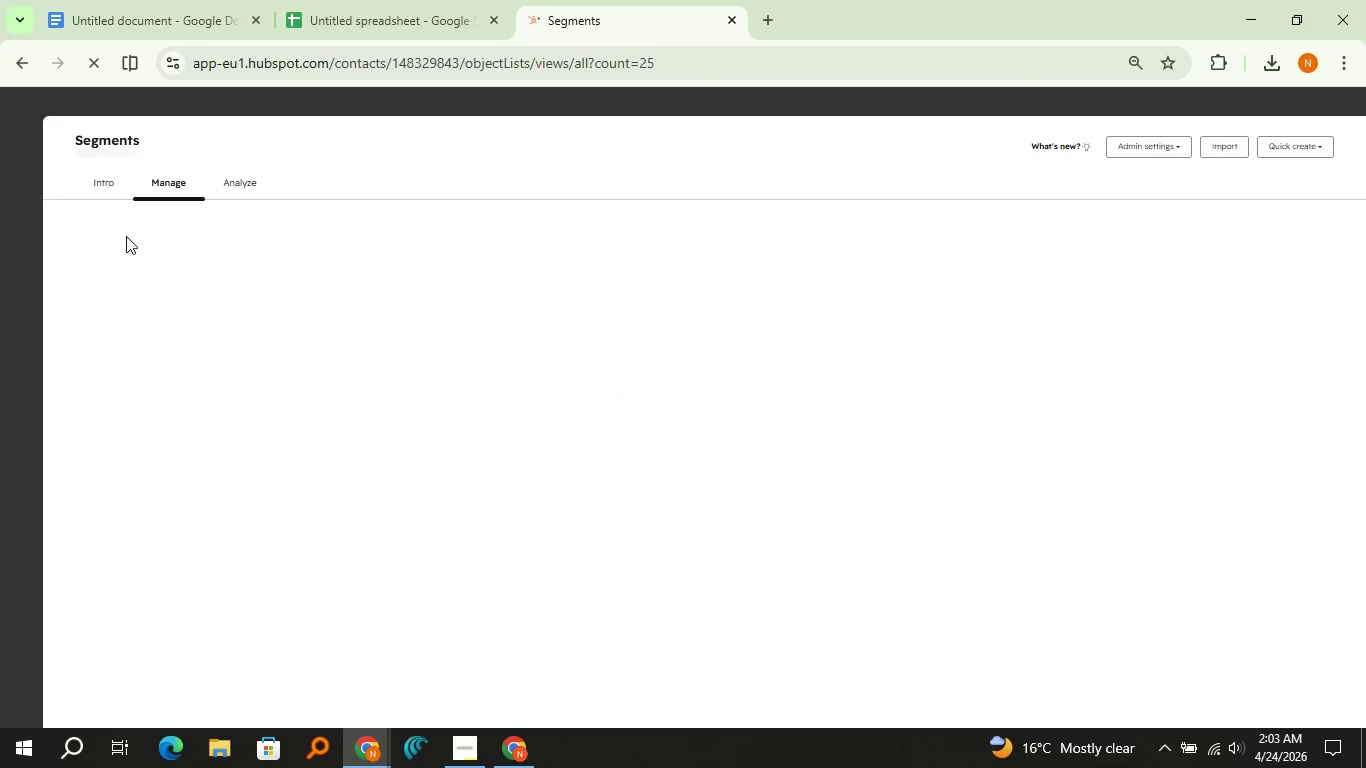 
left_click([208, 255])
 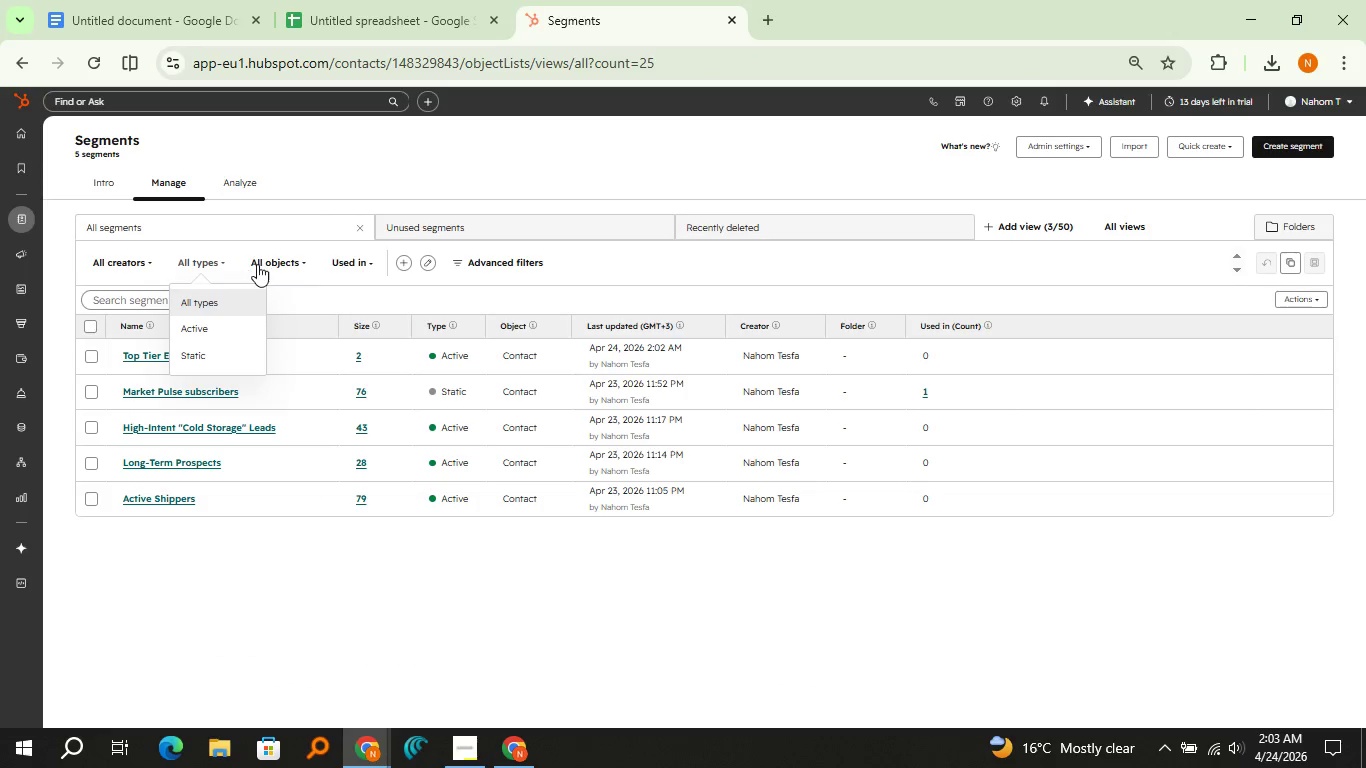 
left_click([257, 264])
 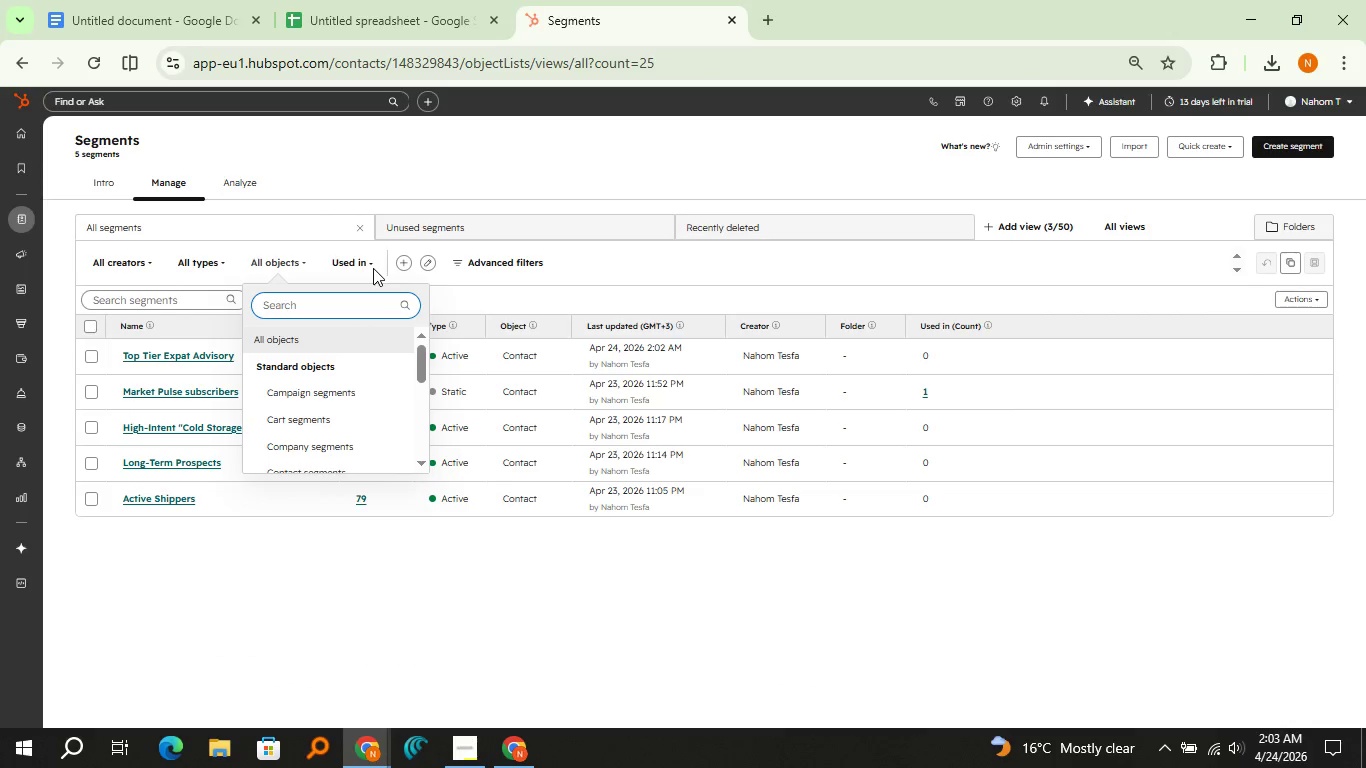 
left_click([364, 262])
 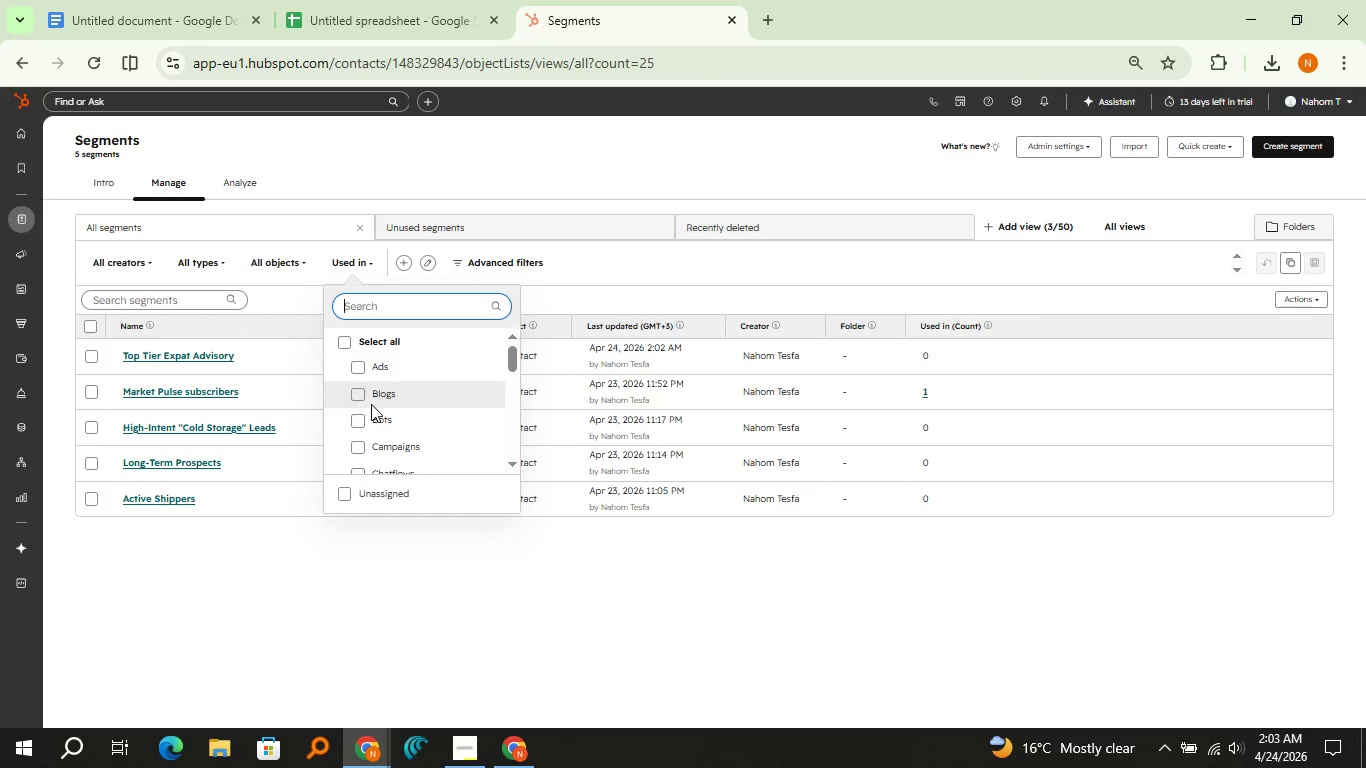 
scroll: coordinate [371, 404], scroll_direction: down, amount: 2.0
 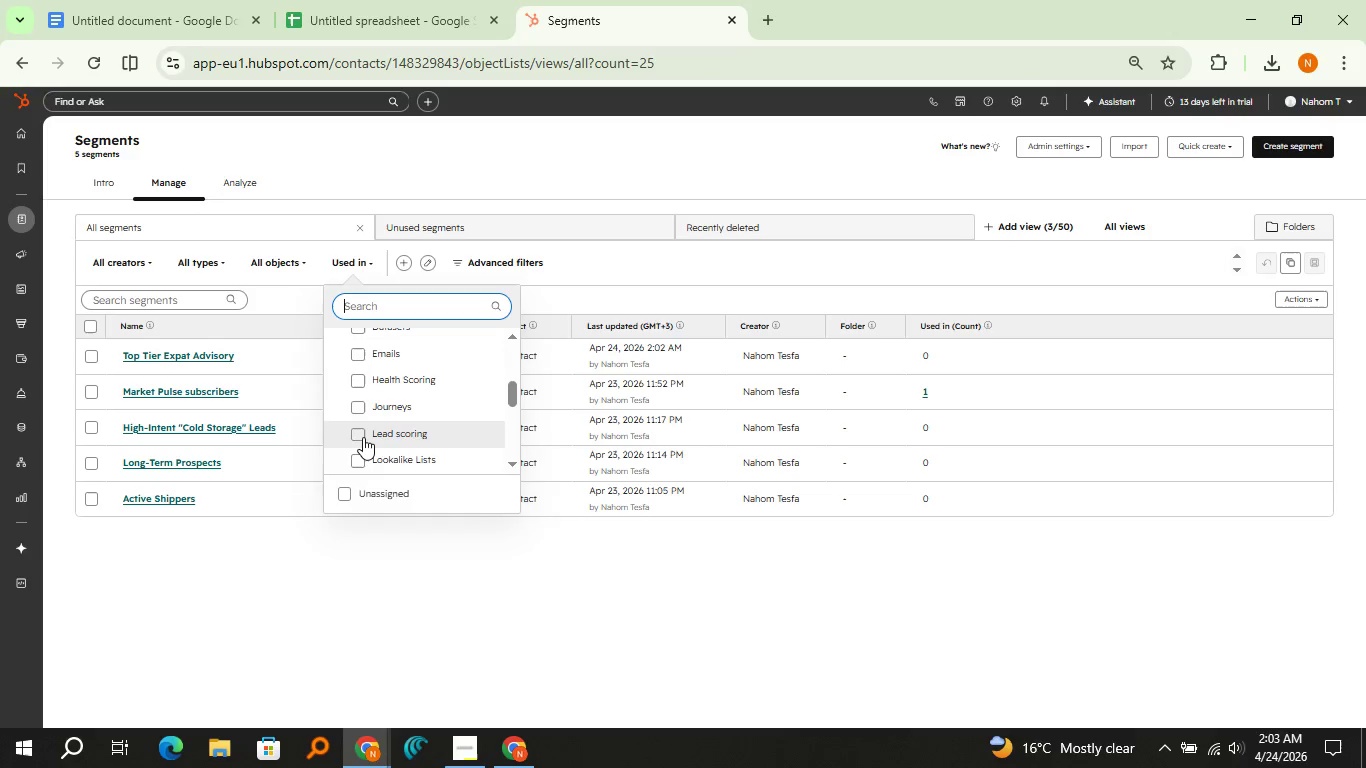 
left_click([363, 437])
 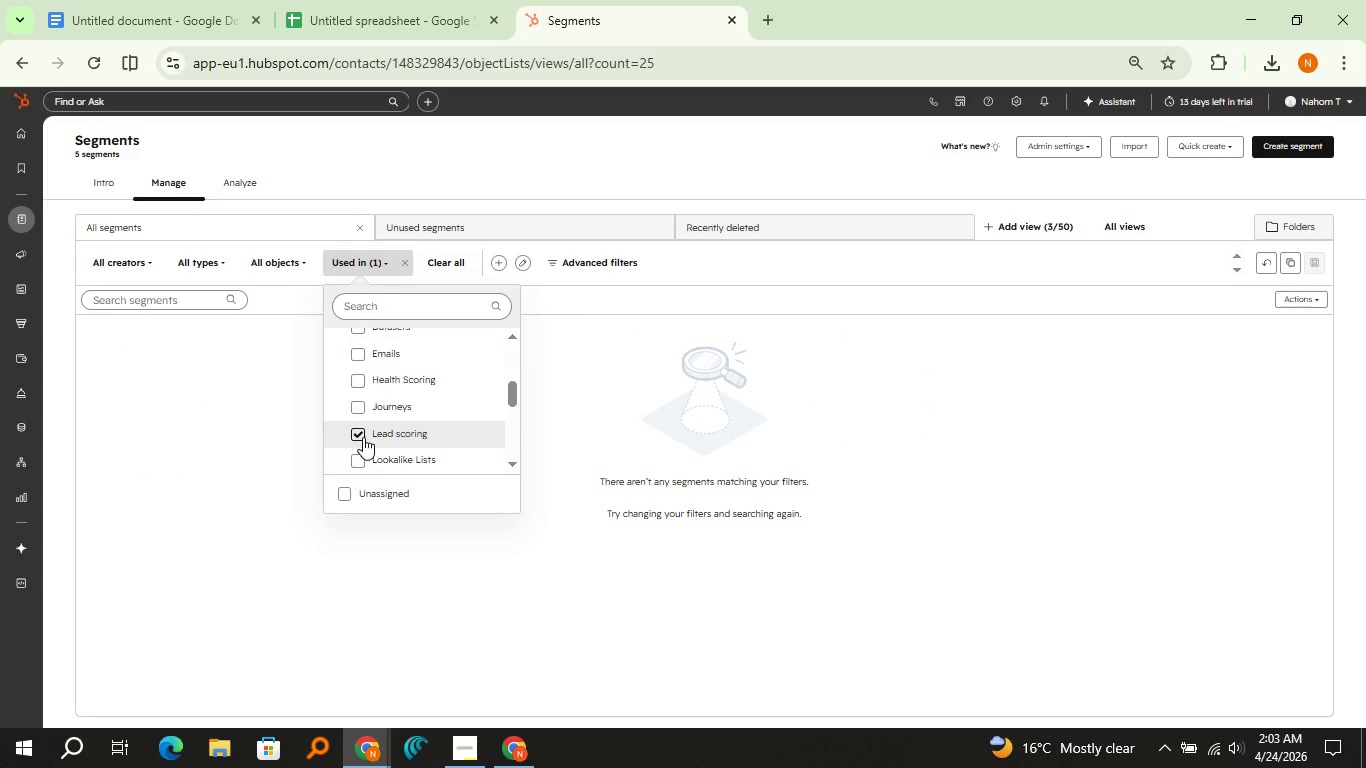 
scroll: coordinate [363, 437], scroll_direction: down, amount: 3.0